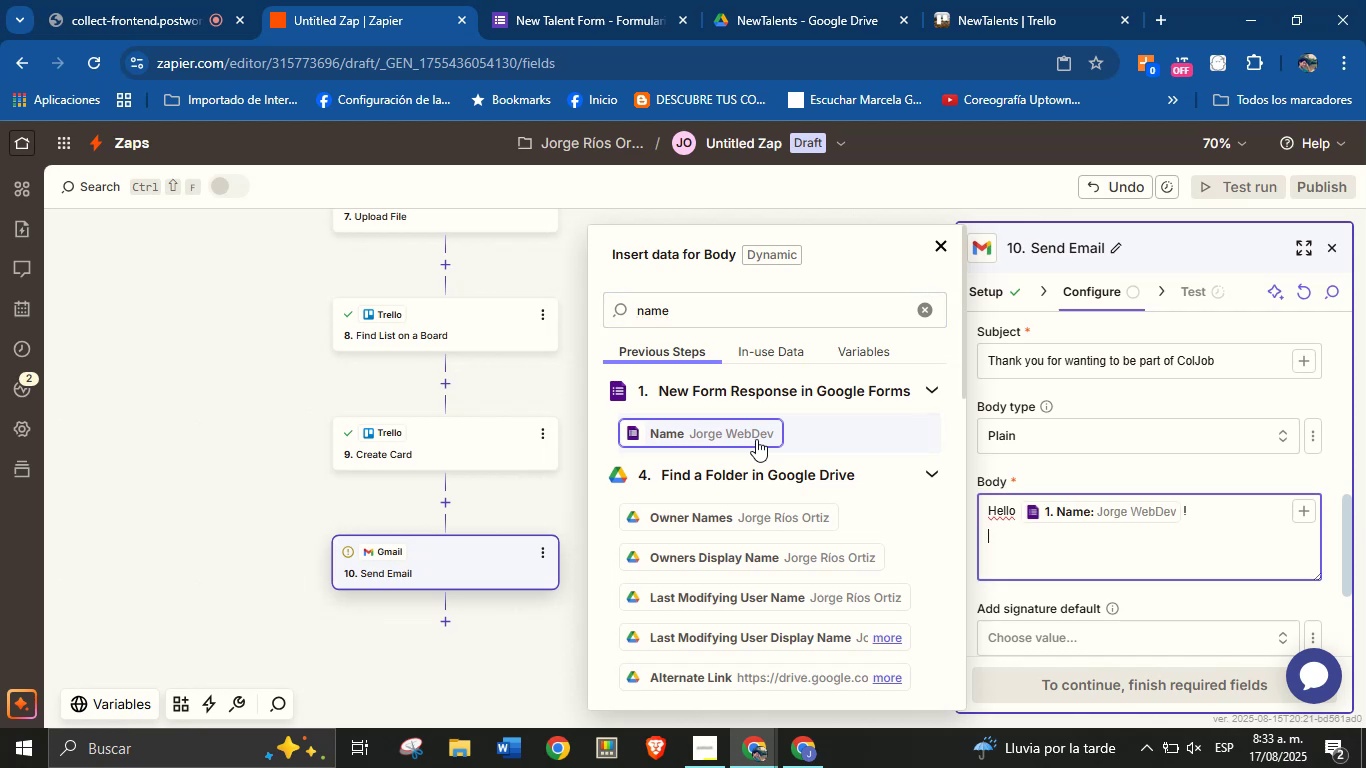 
type(Thank you for interest in joining ColJob.)
 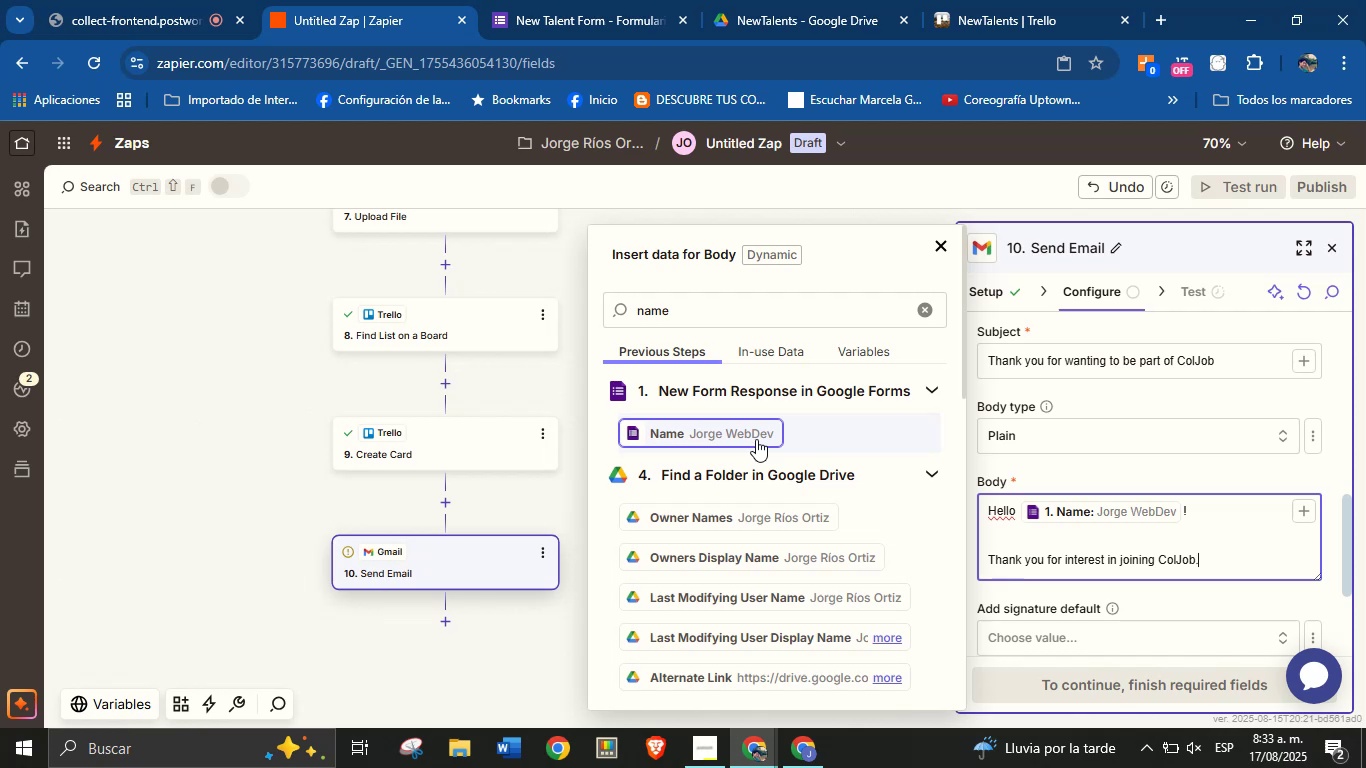 
key(Enter)
 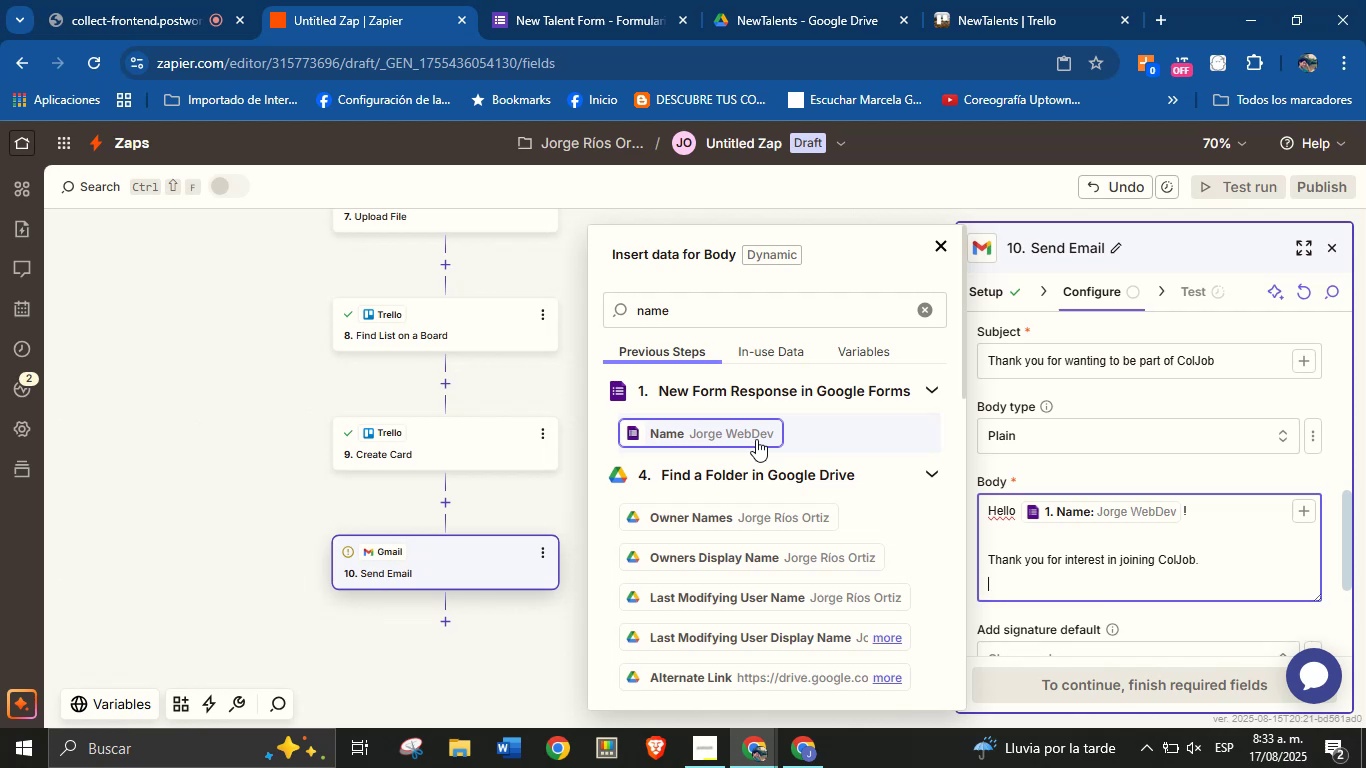 
type(We truly value your initiative and are glad you ant)
key(Backspace)
key(Backspace)
key(Backspace)
type(want to be)
 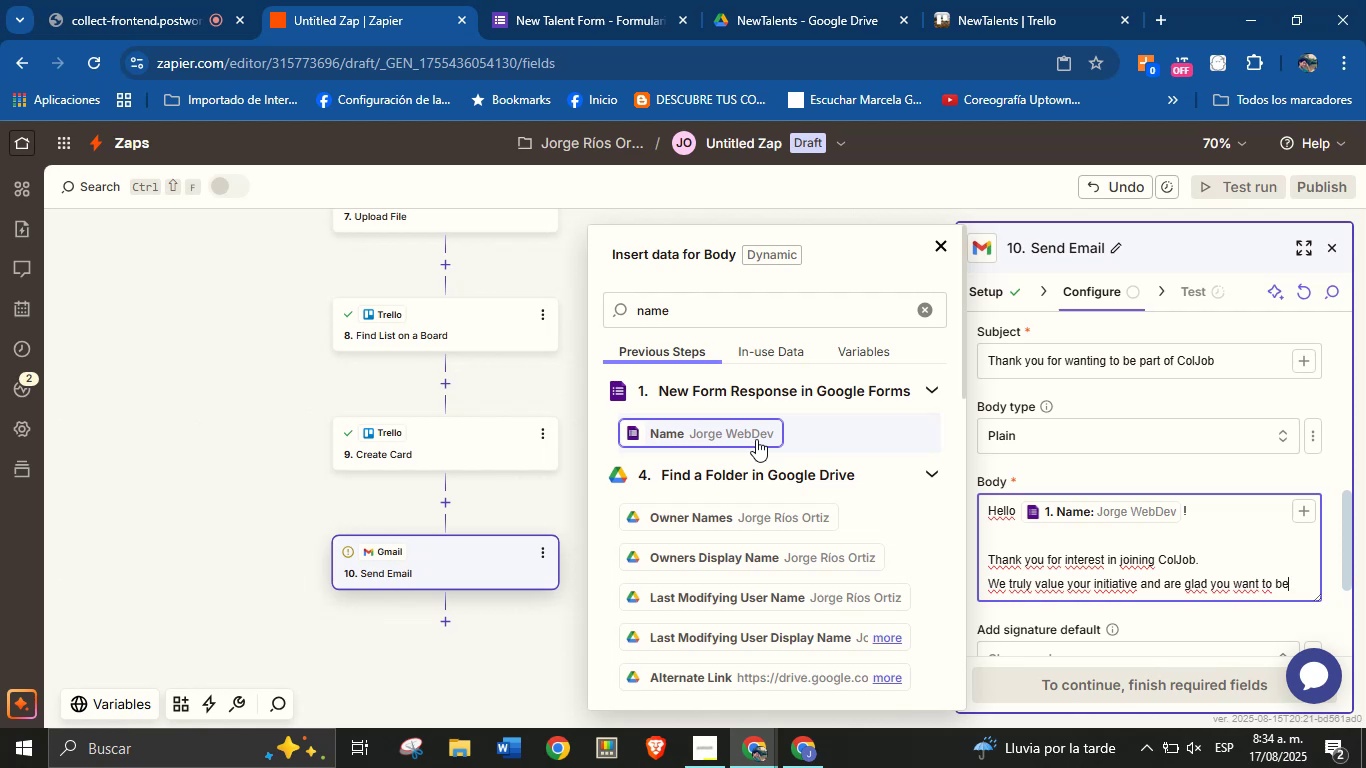 
wait(21.14)
 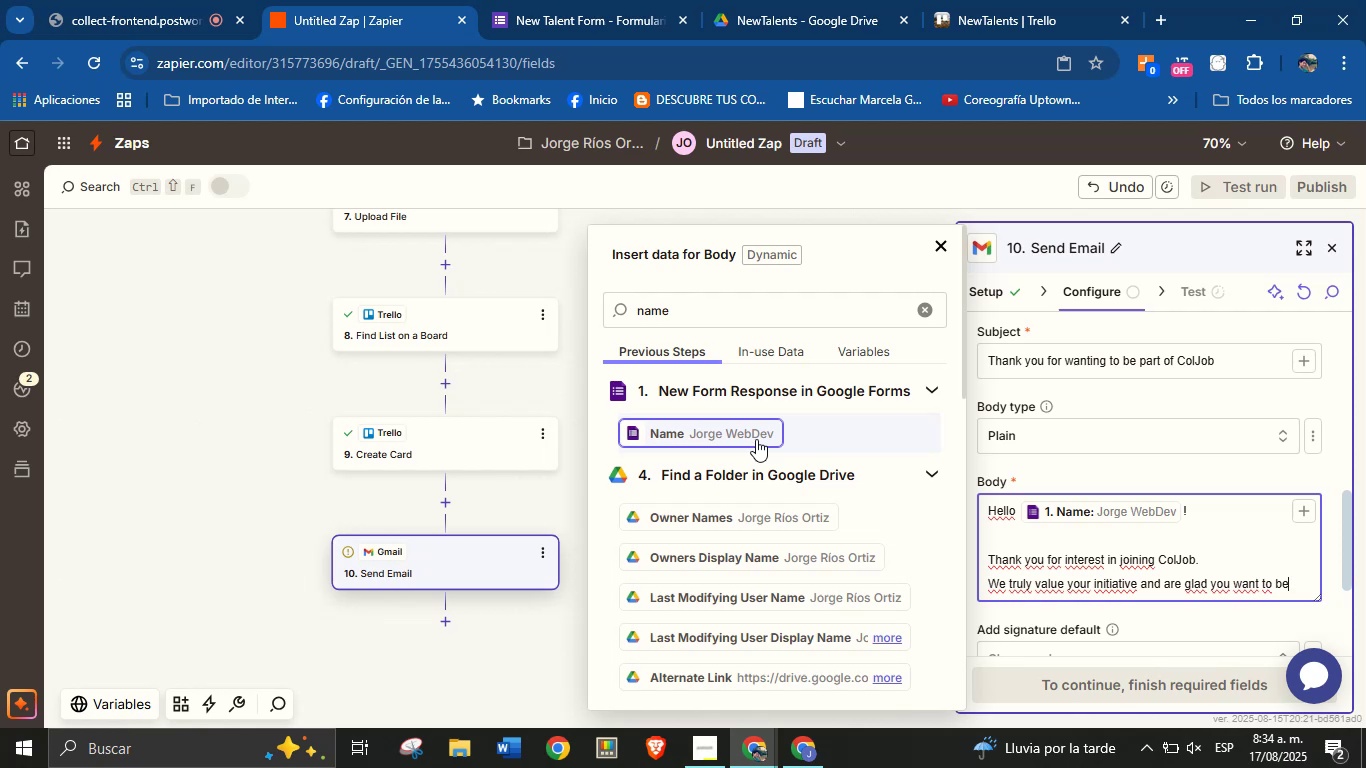 
type( part of our talent network.)
 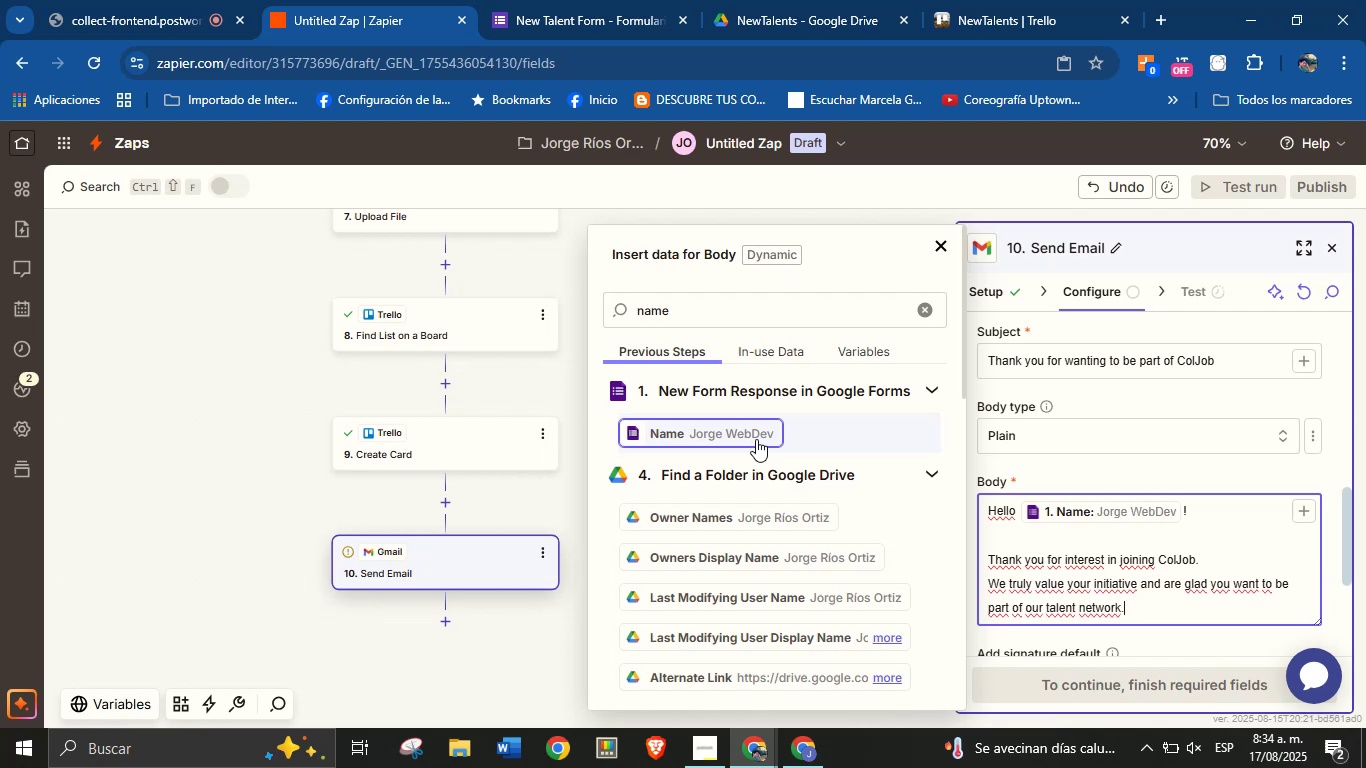 
key(Enter)
 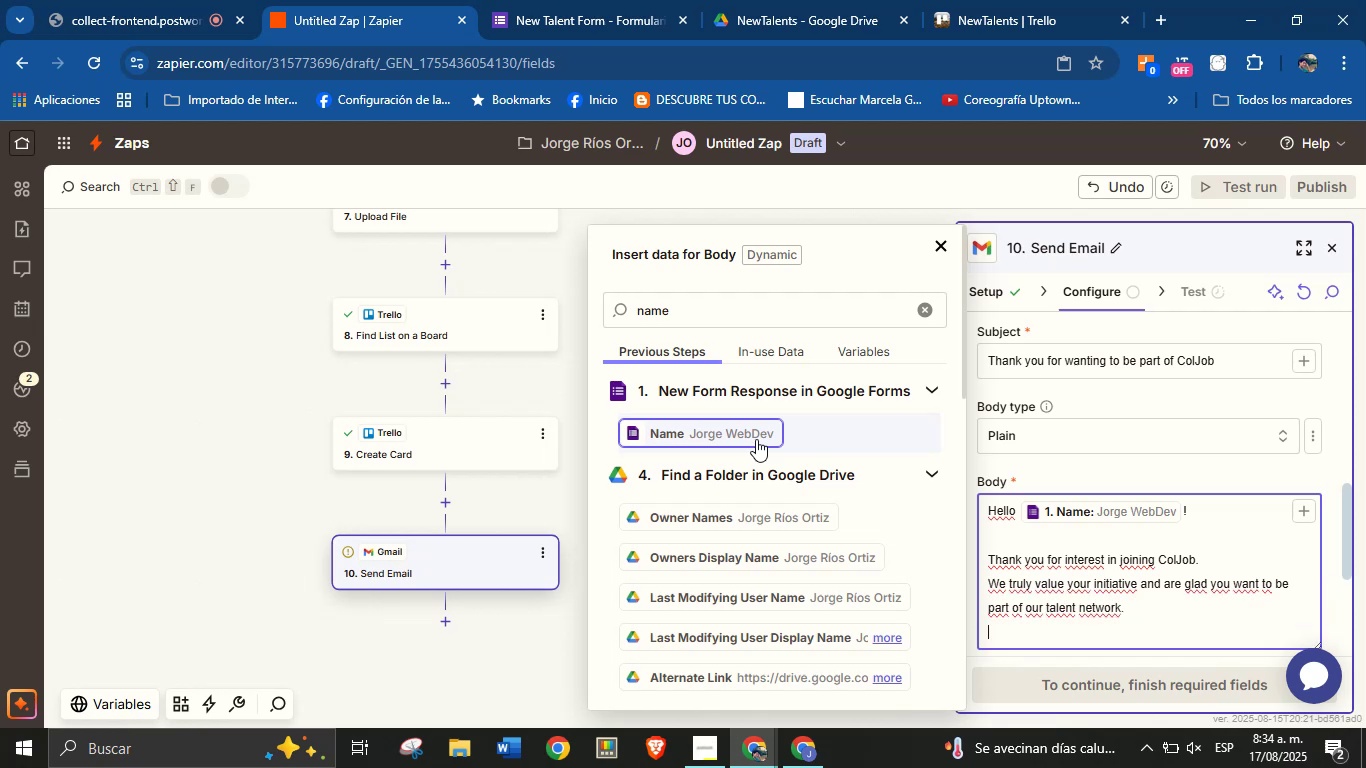 
key(Enter)
 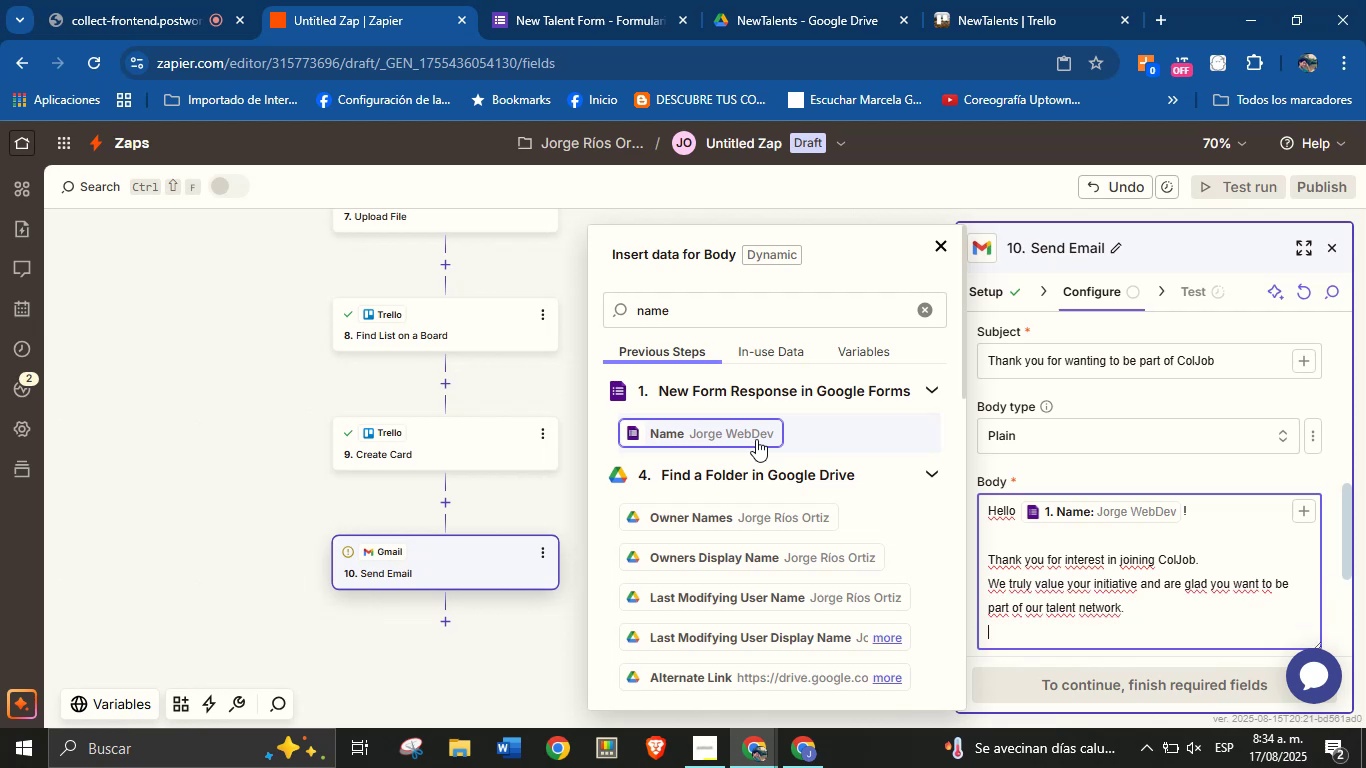 
type(We[ll be in touch with you soom)
key(Backspace)
type(n )
 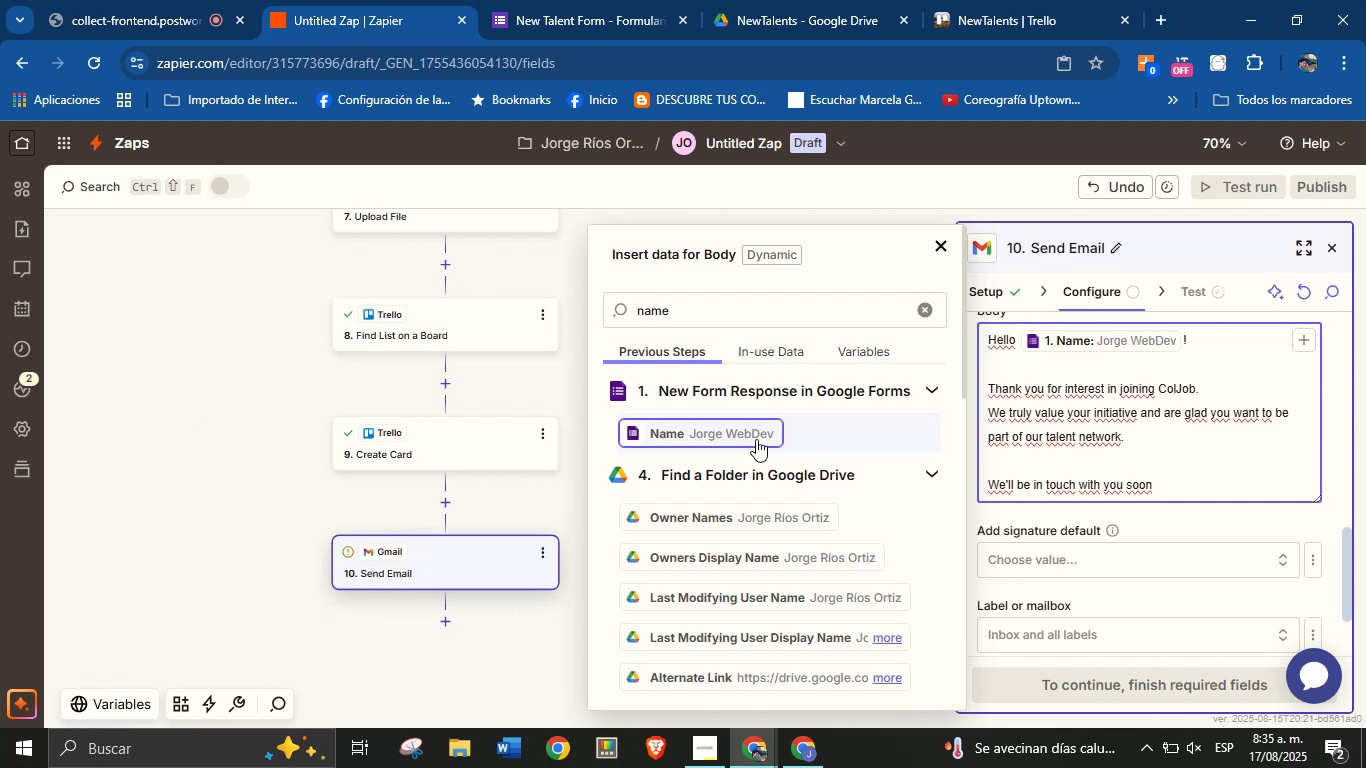 
wait(6.99)
 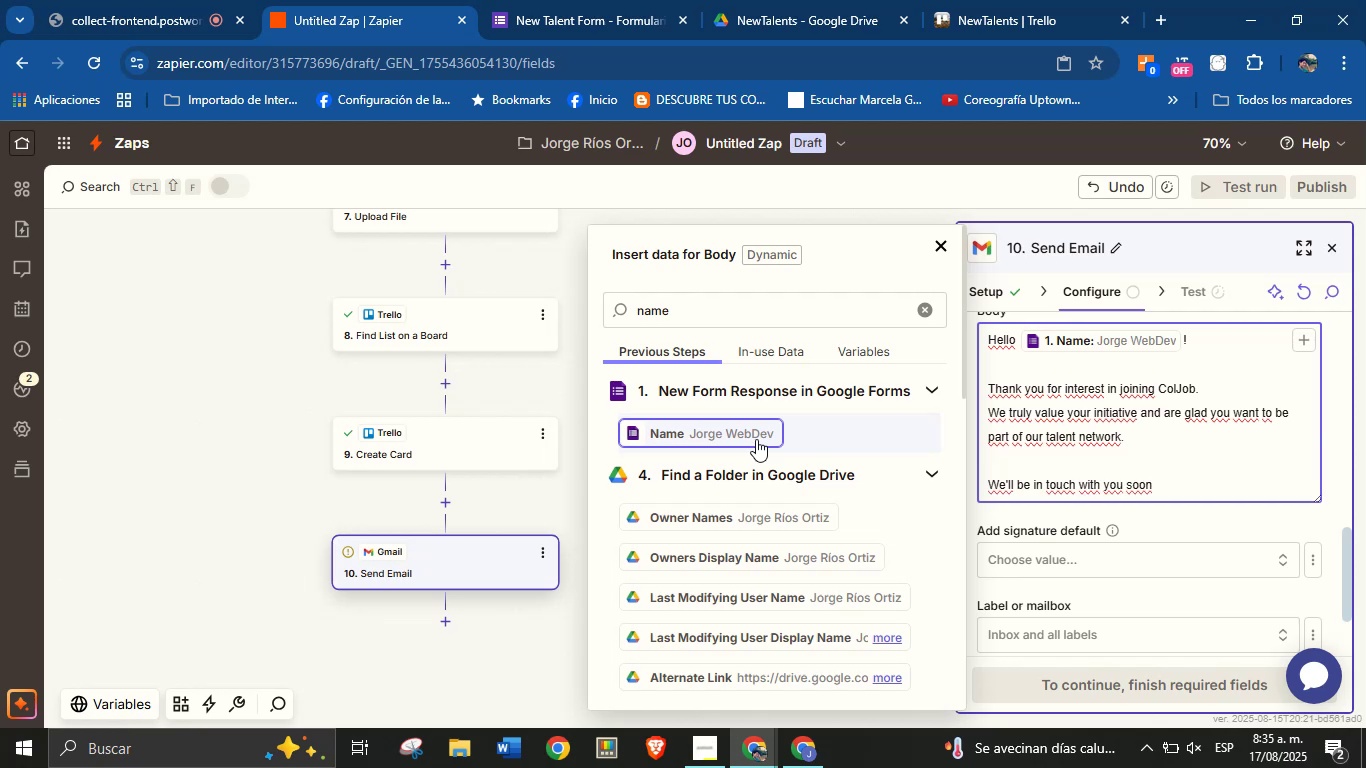 
type(regarding the next steps.)
 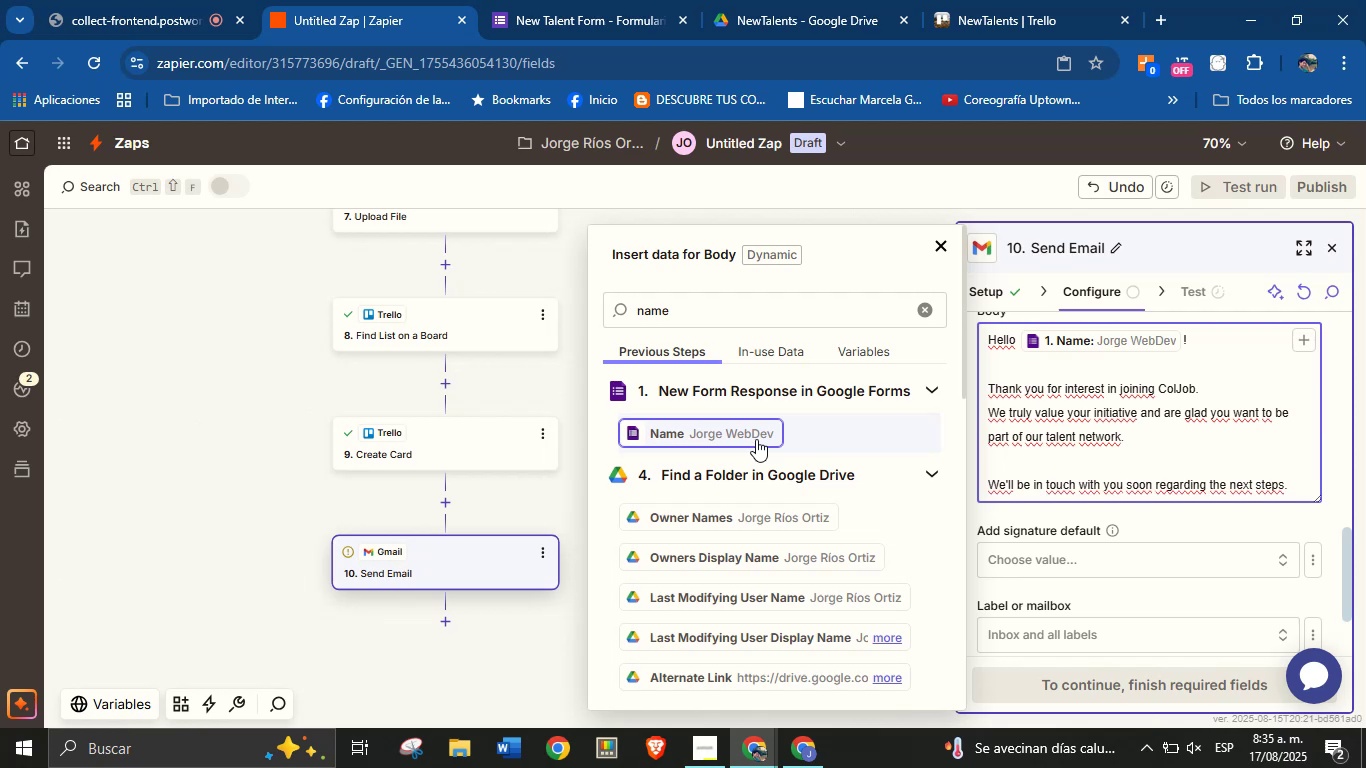 
key(Enter)
 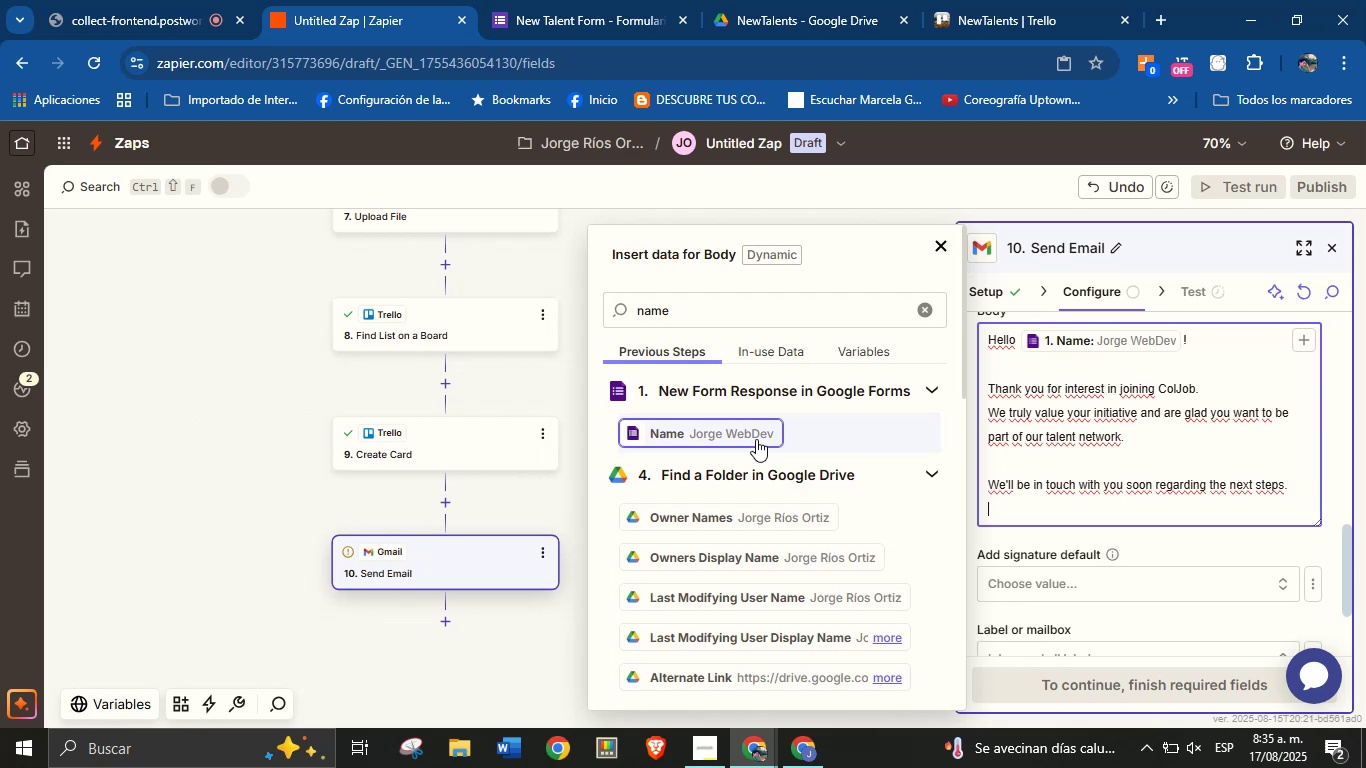 
key(Enter)
 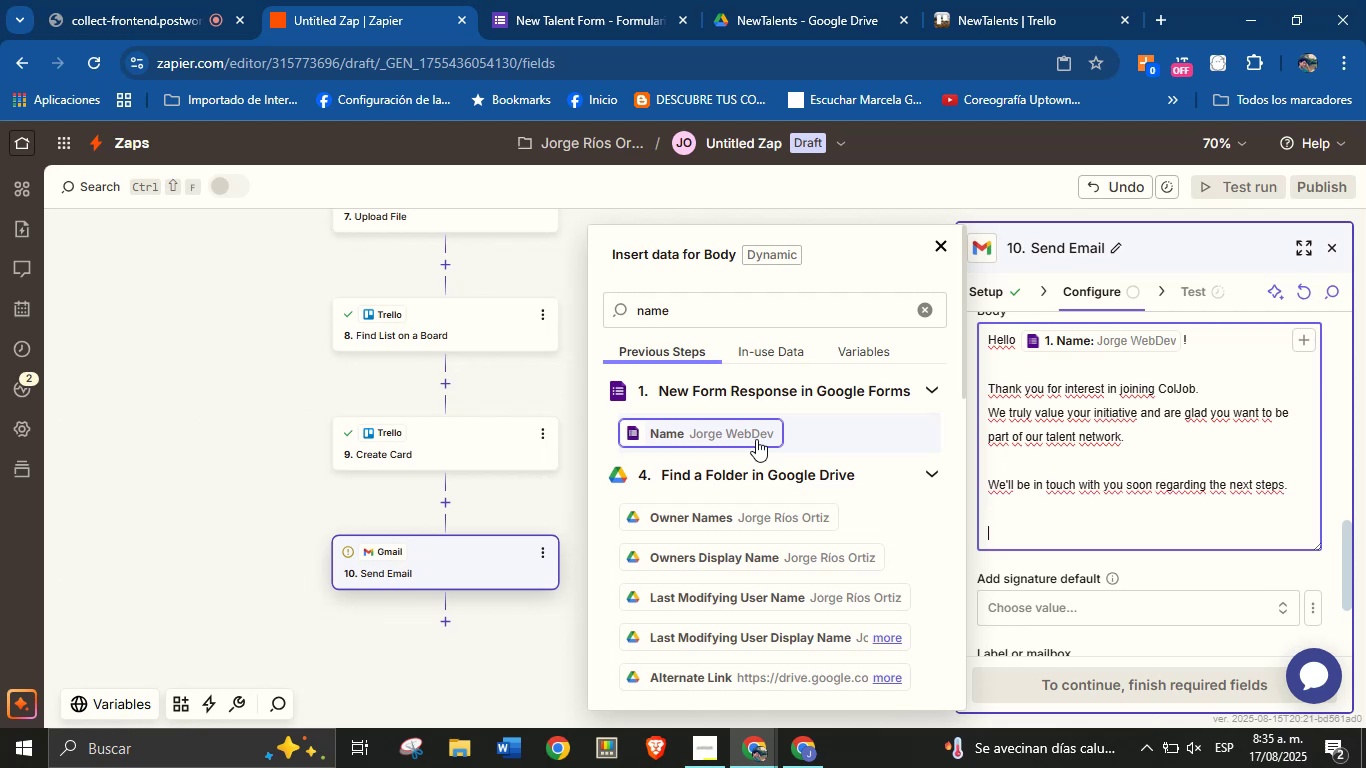 
type(Best regards,)
 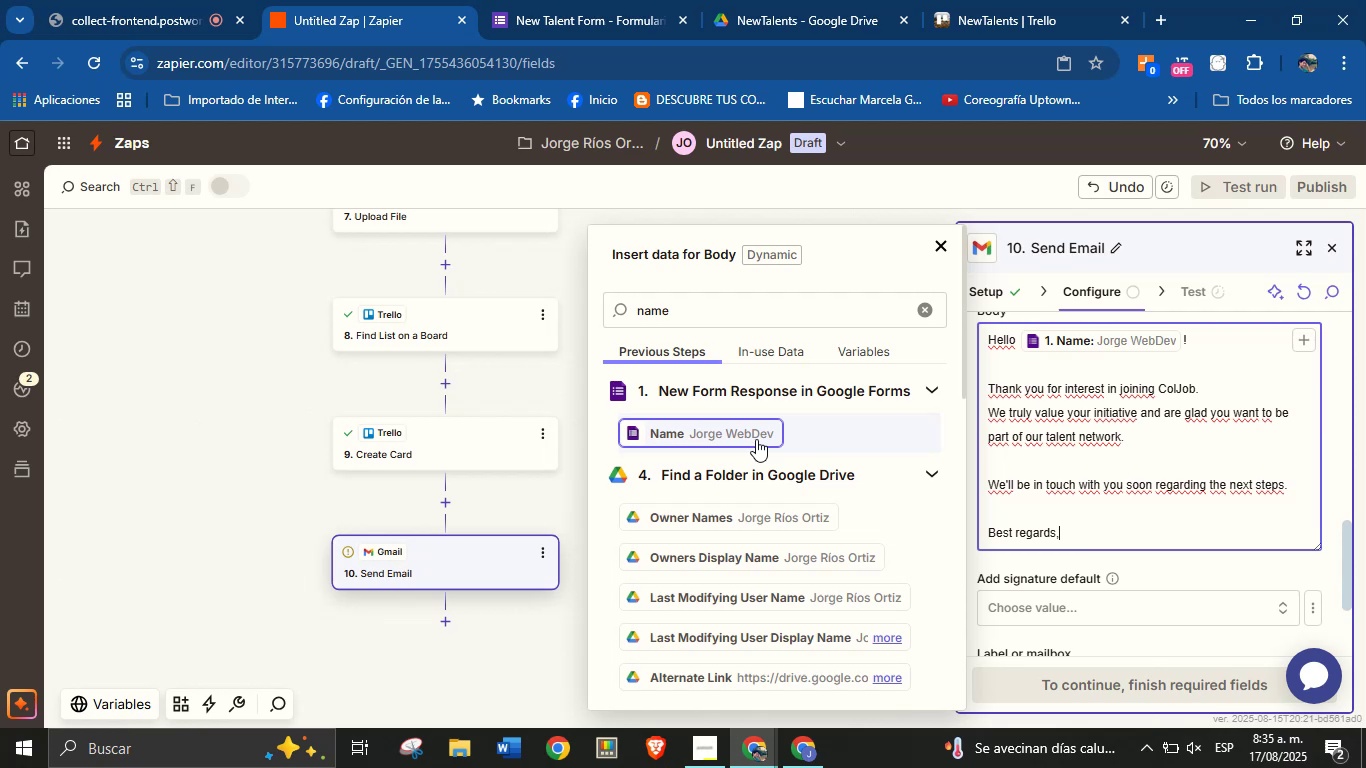 
key(Enter)
 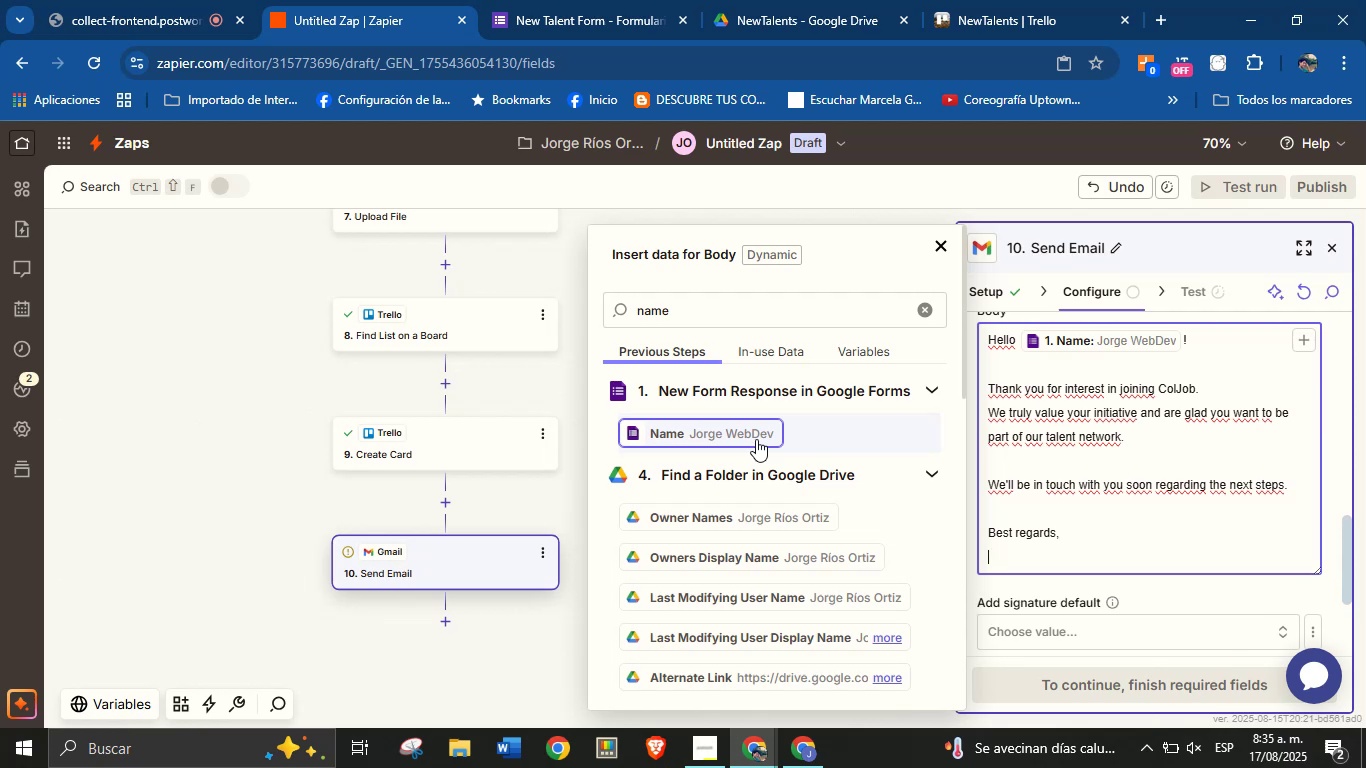 
type(ColJob Team Solutions)
 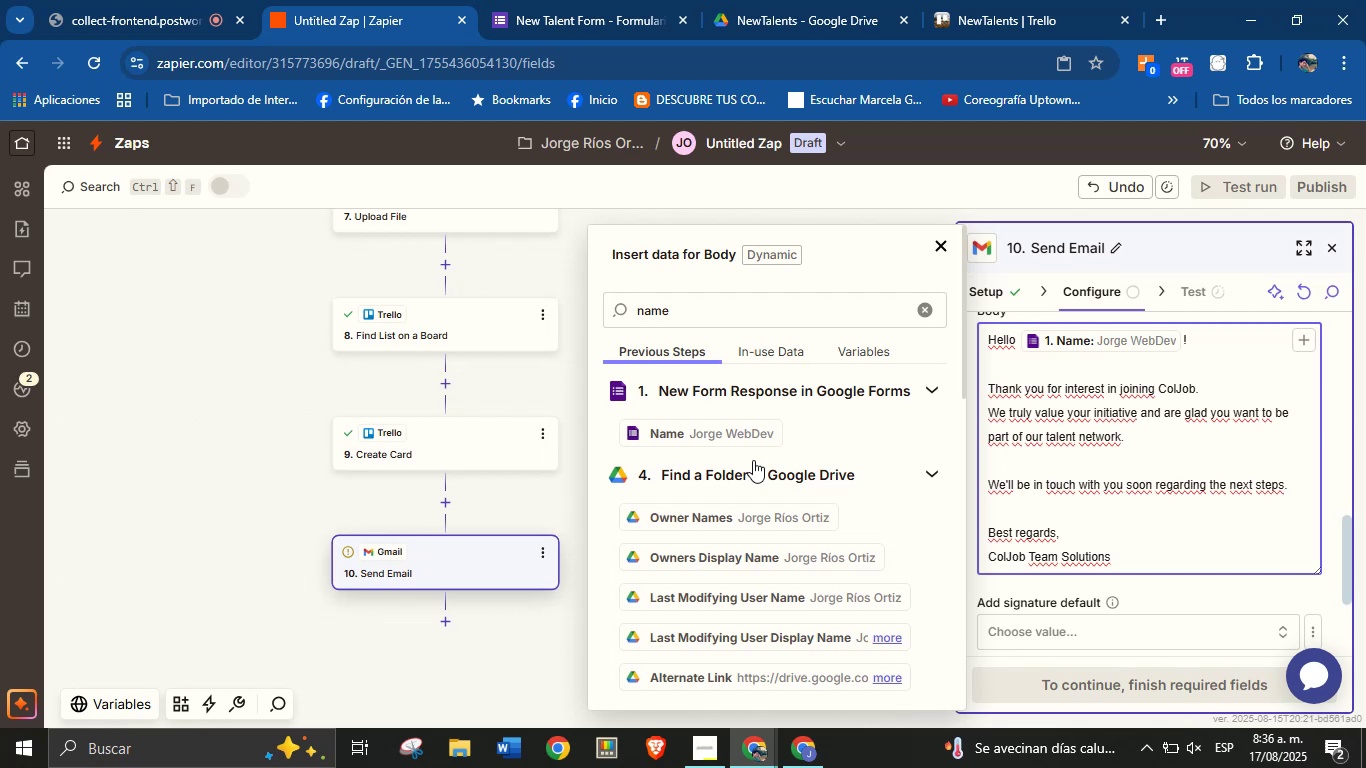 
wait(27.02)
 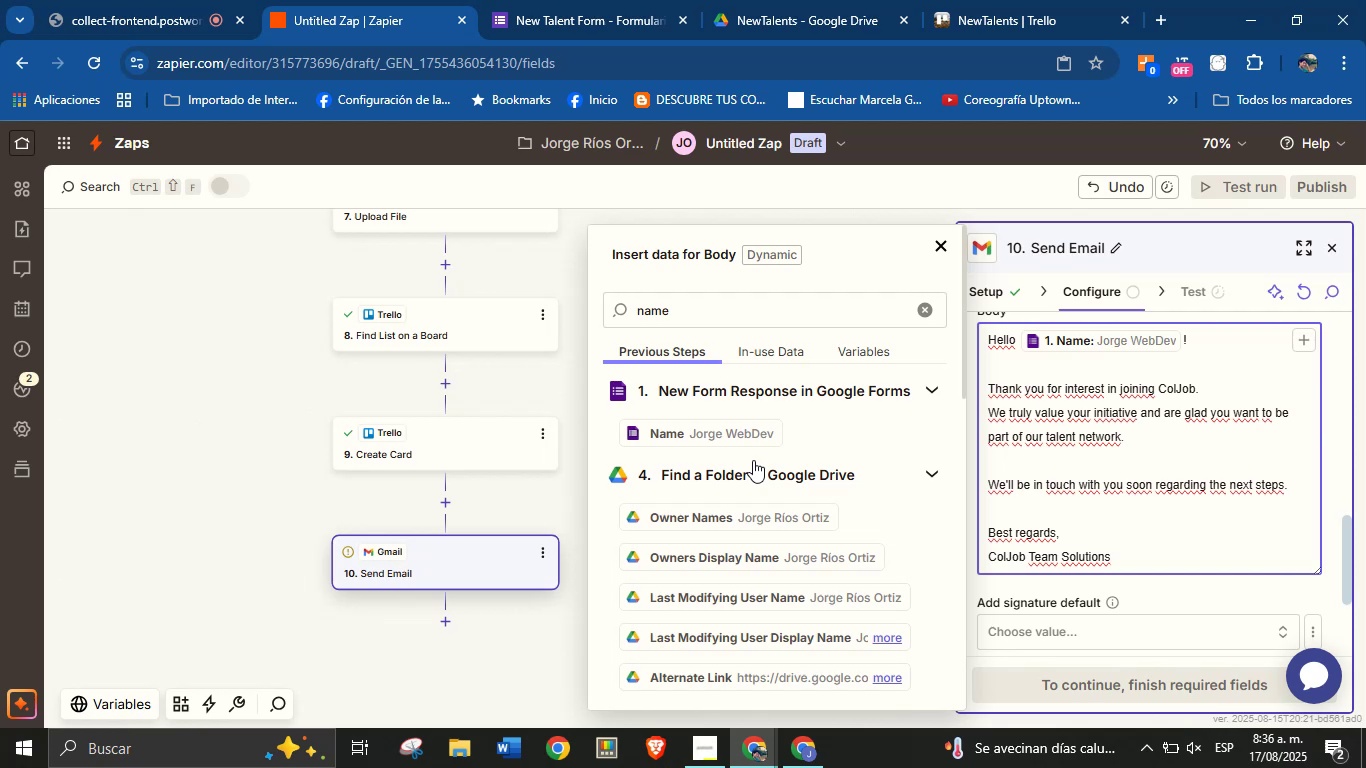 
left_click([1139, 589])
 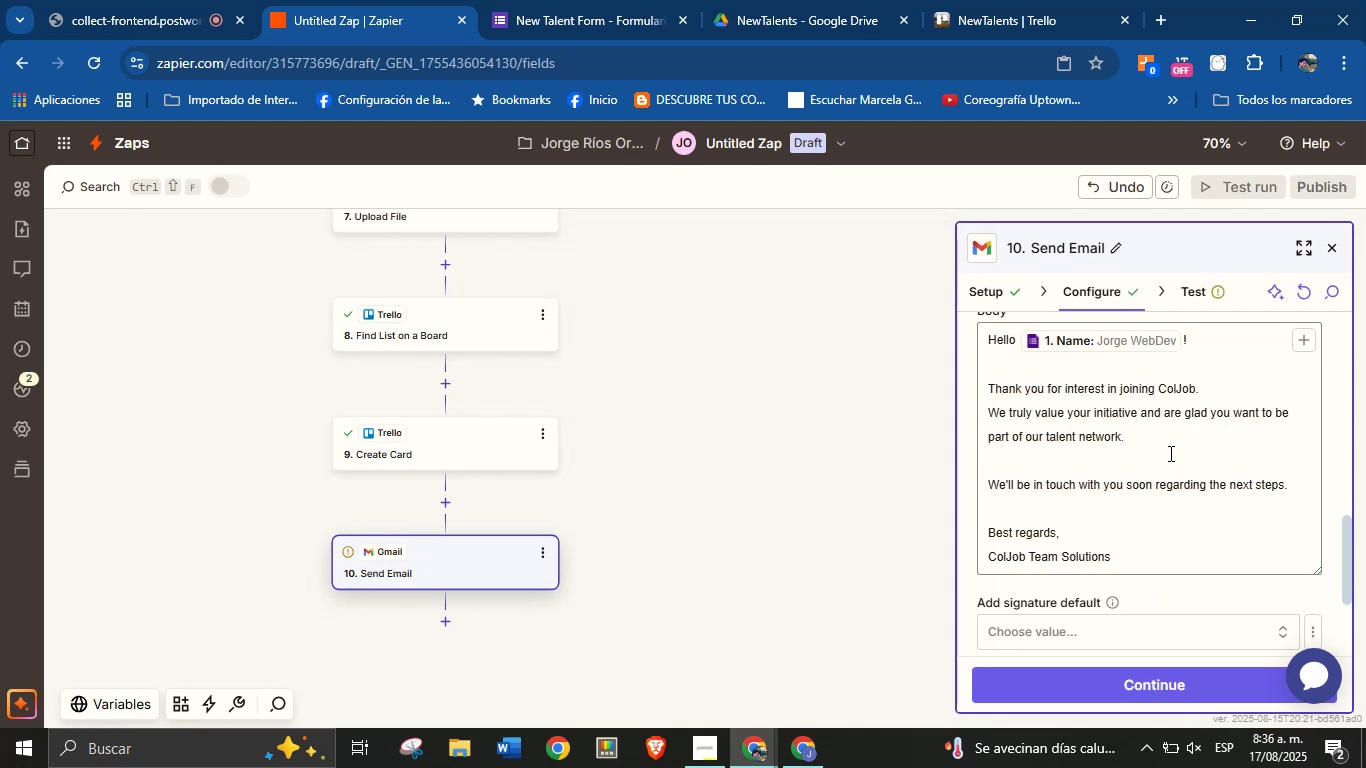 
scroll: coordinate [1169, 453], scroll_direction: down, amount: 2.0
 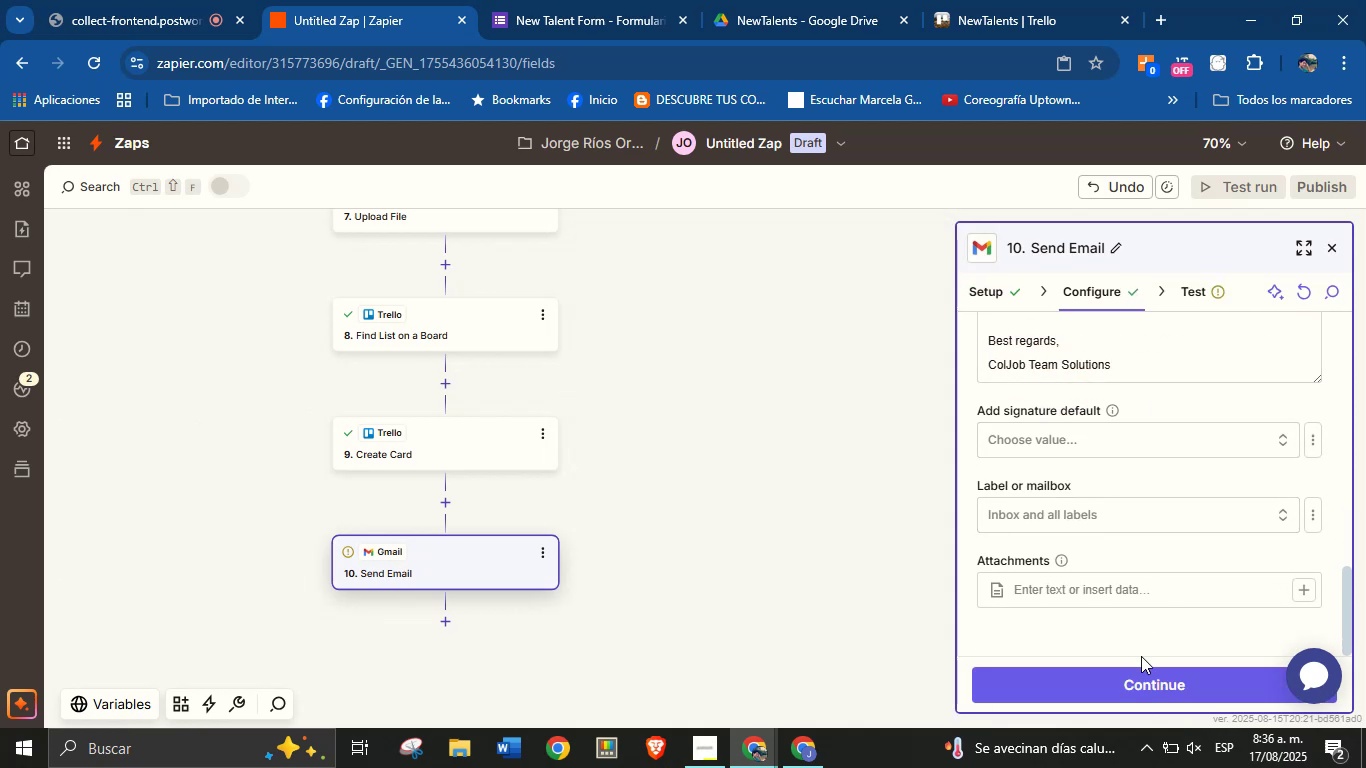 
left_click([1141, 673])
 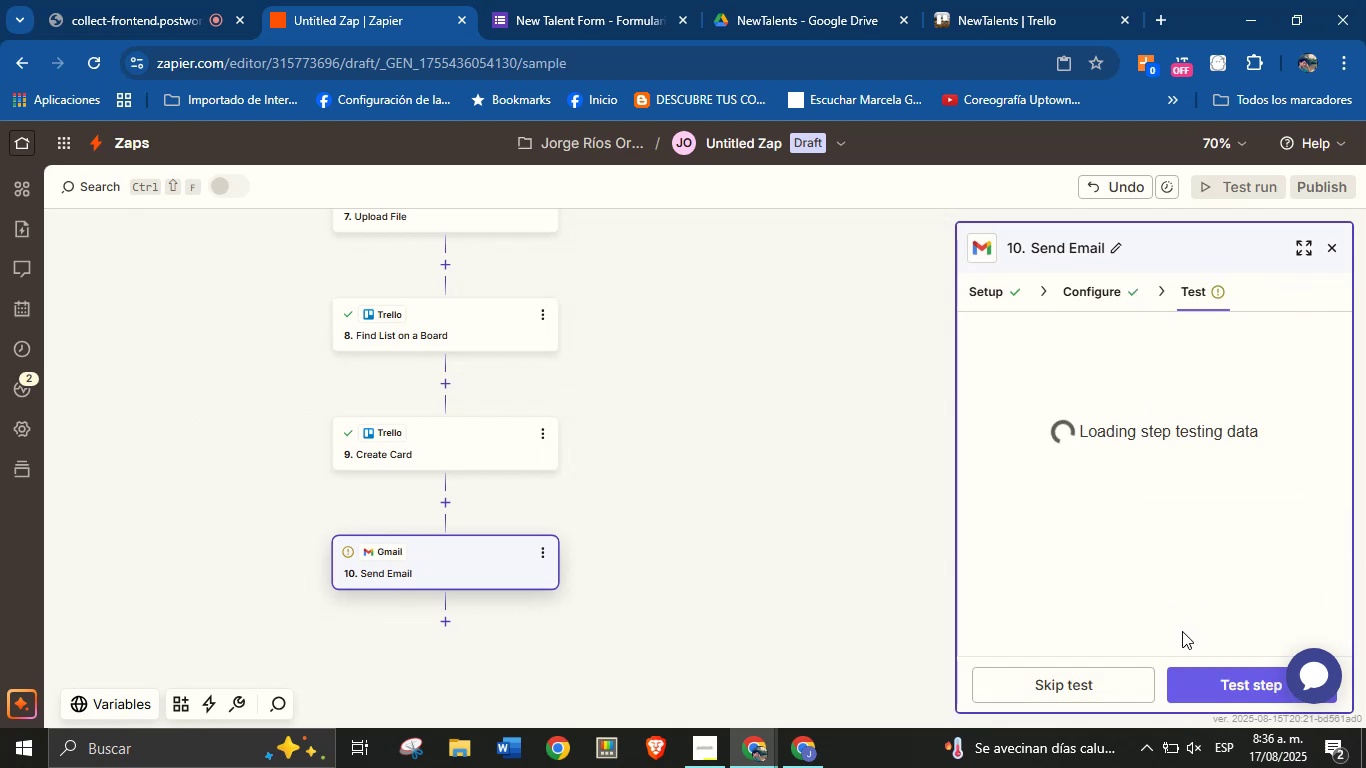 
mouse_move([1175, 675])
 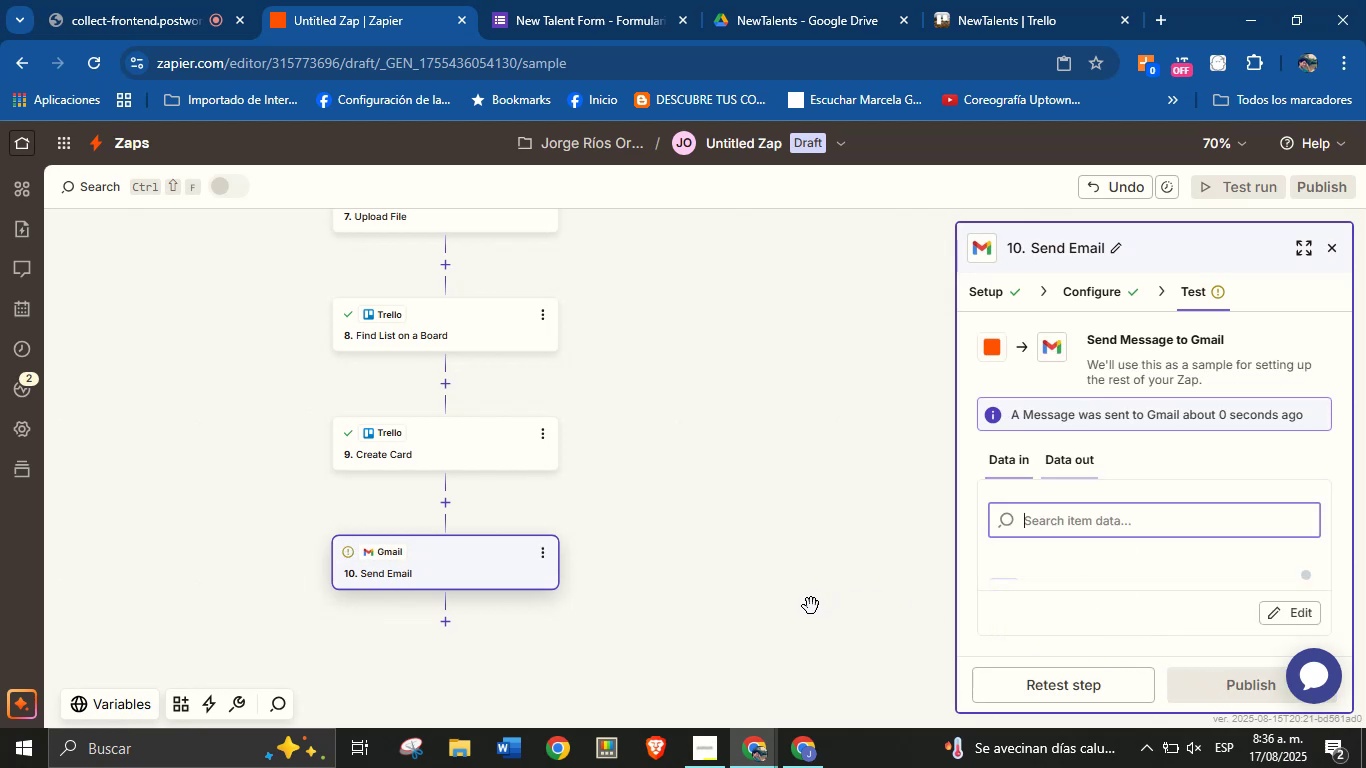 
left_click_drag(start_coordinate=[771, 594], to_coordinate=[775, 553])
 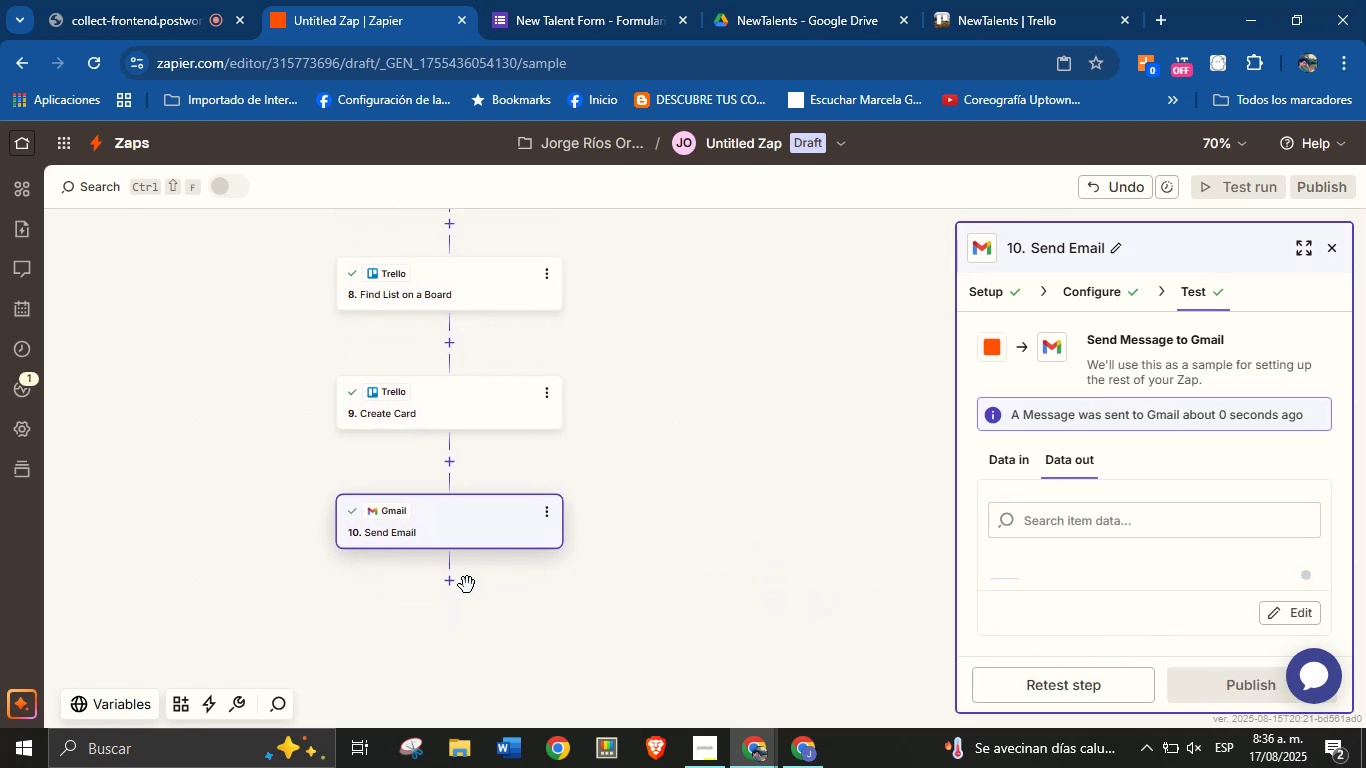 
left_click([453, 583])
 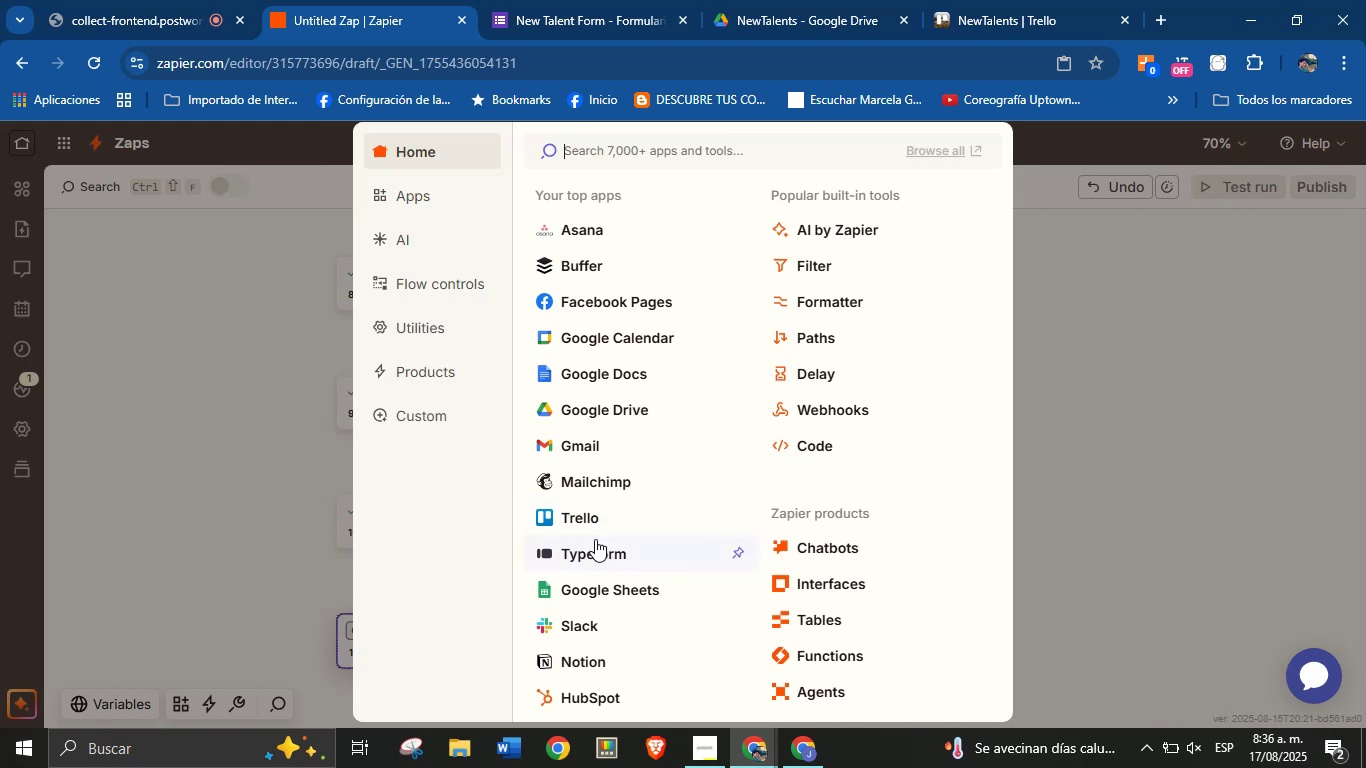 
wait(11.24)
 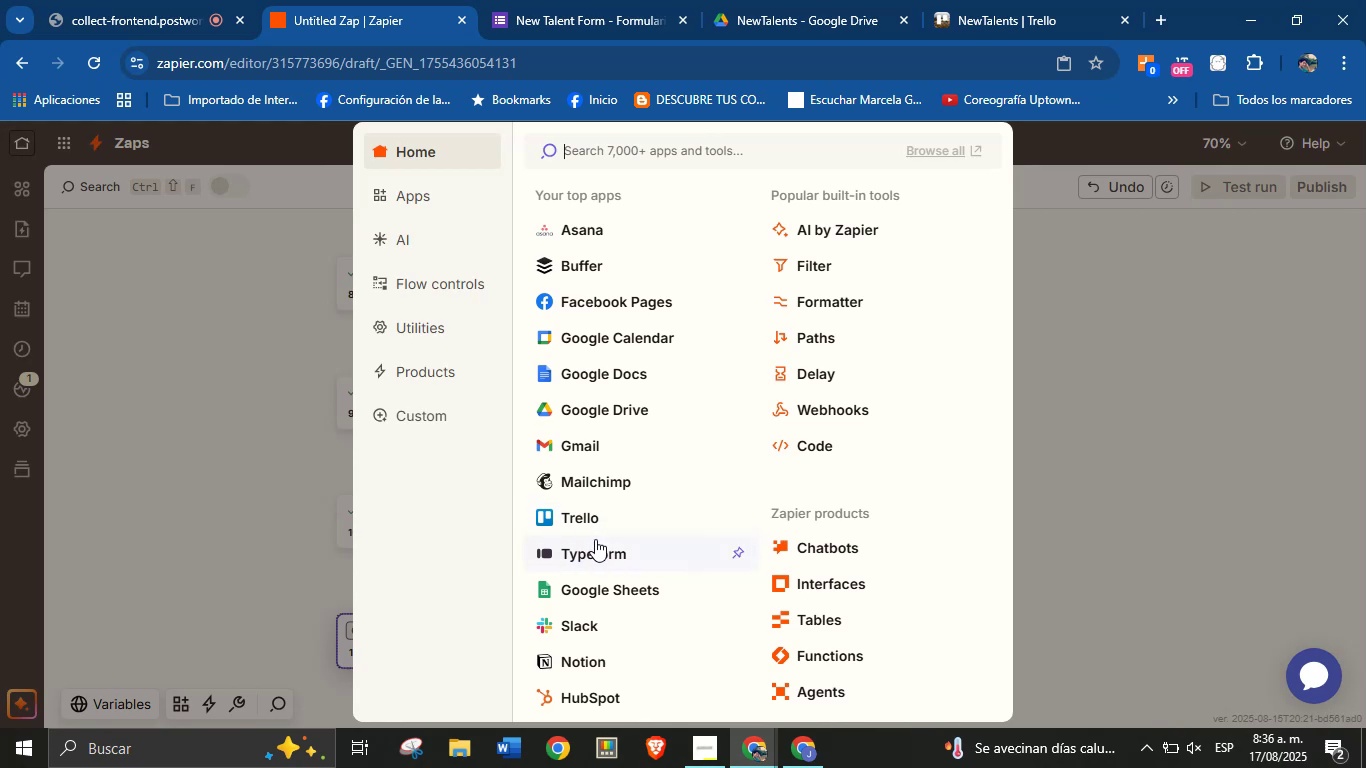 
type(sl)
 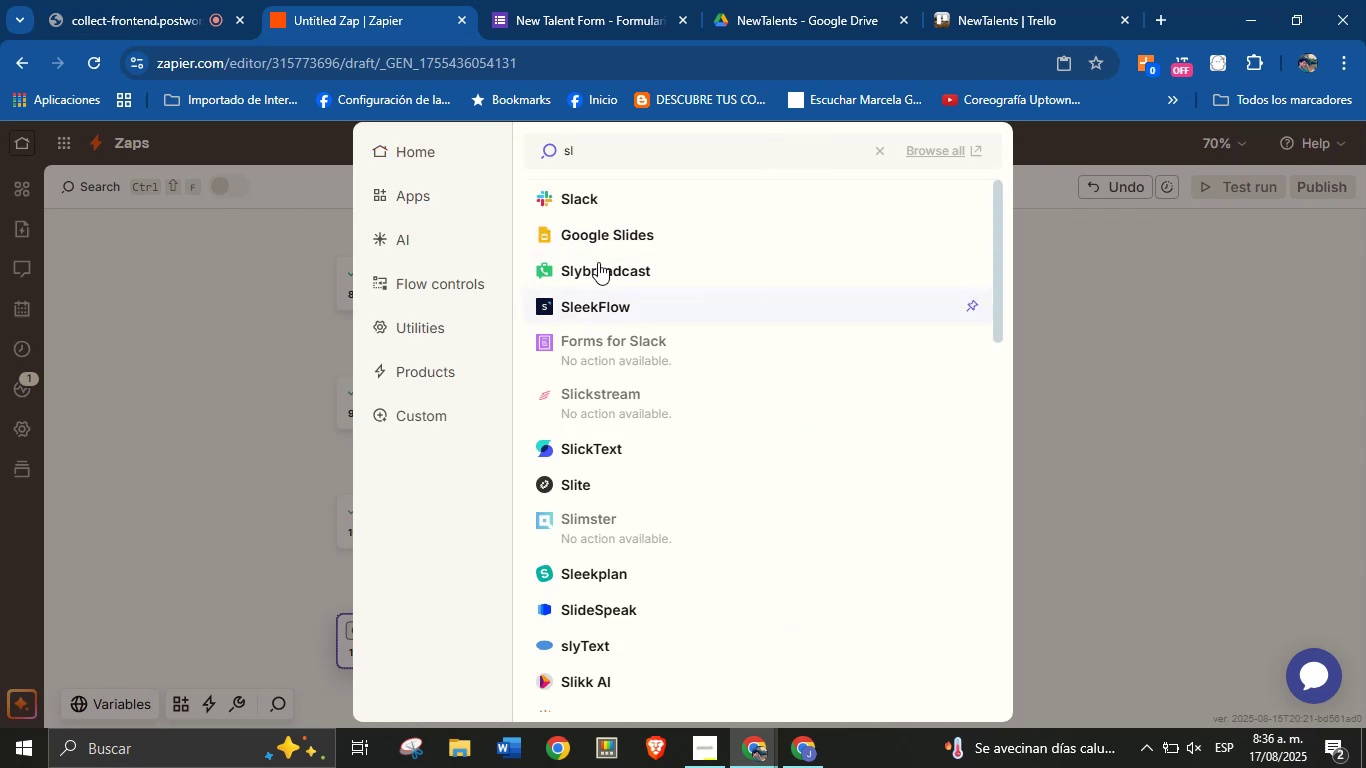 
left_click([606, 204])
 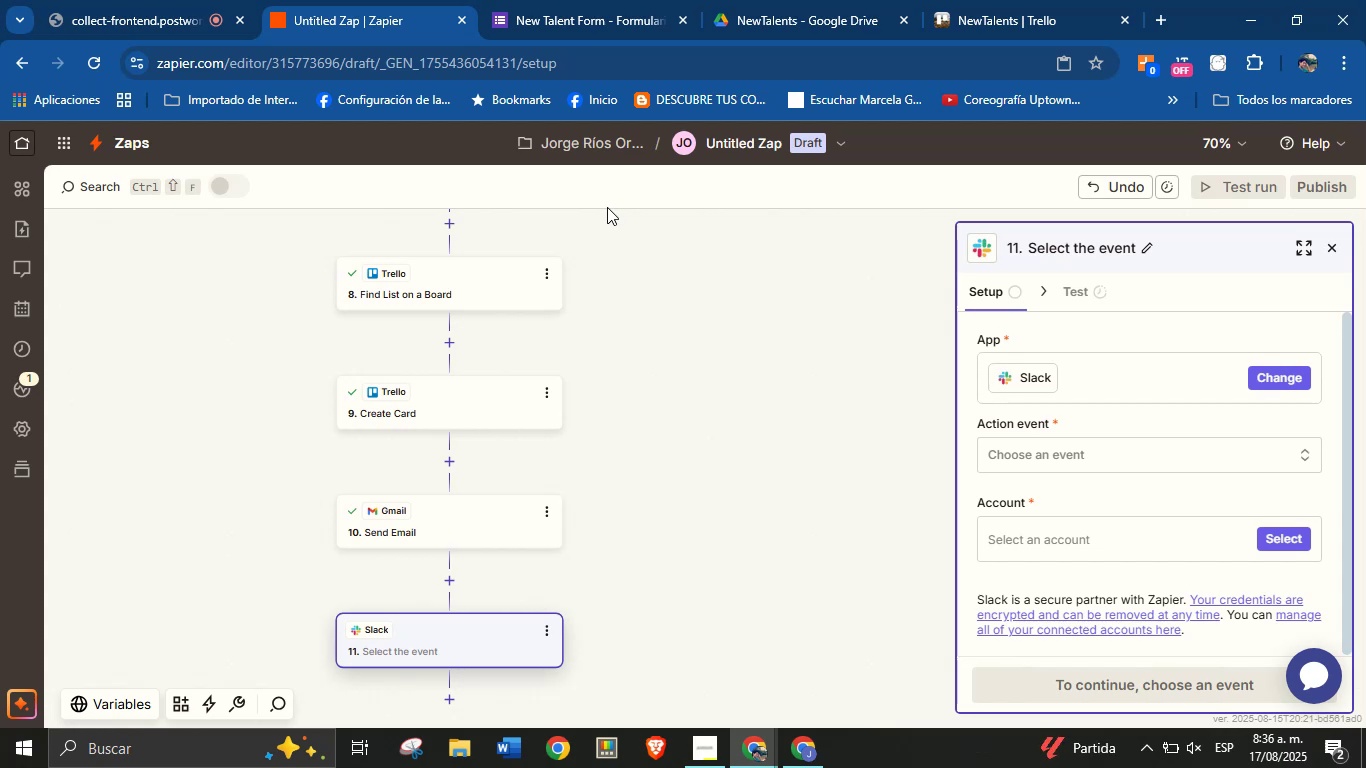 
wait(19.53)
 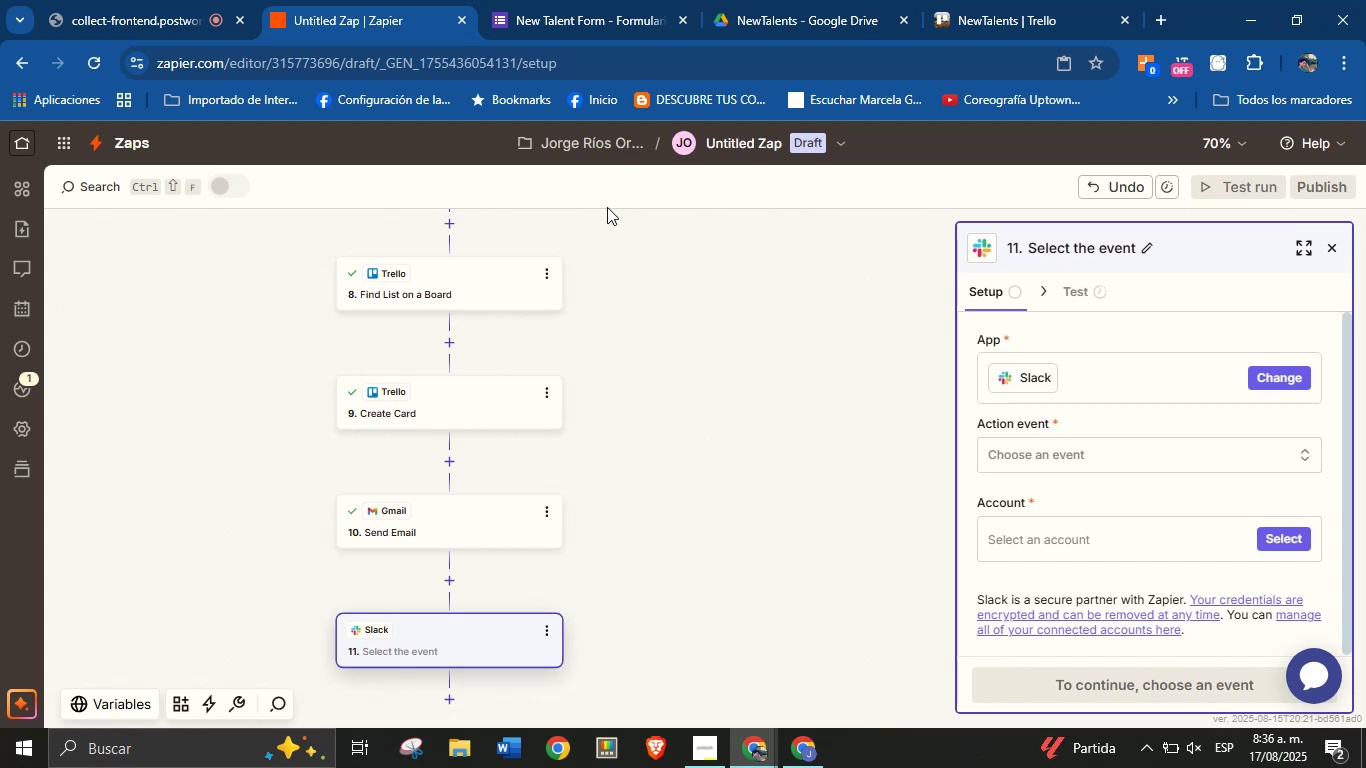 
left_click([1158, 445])
 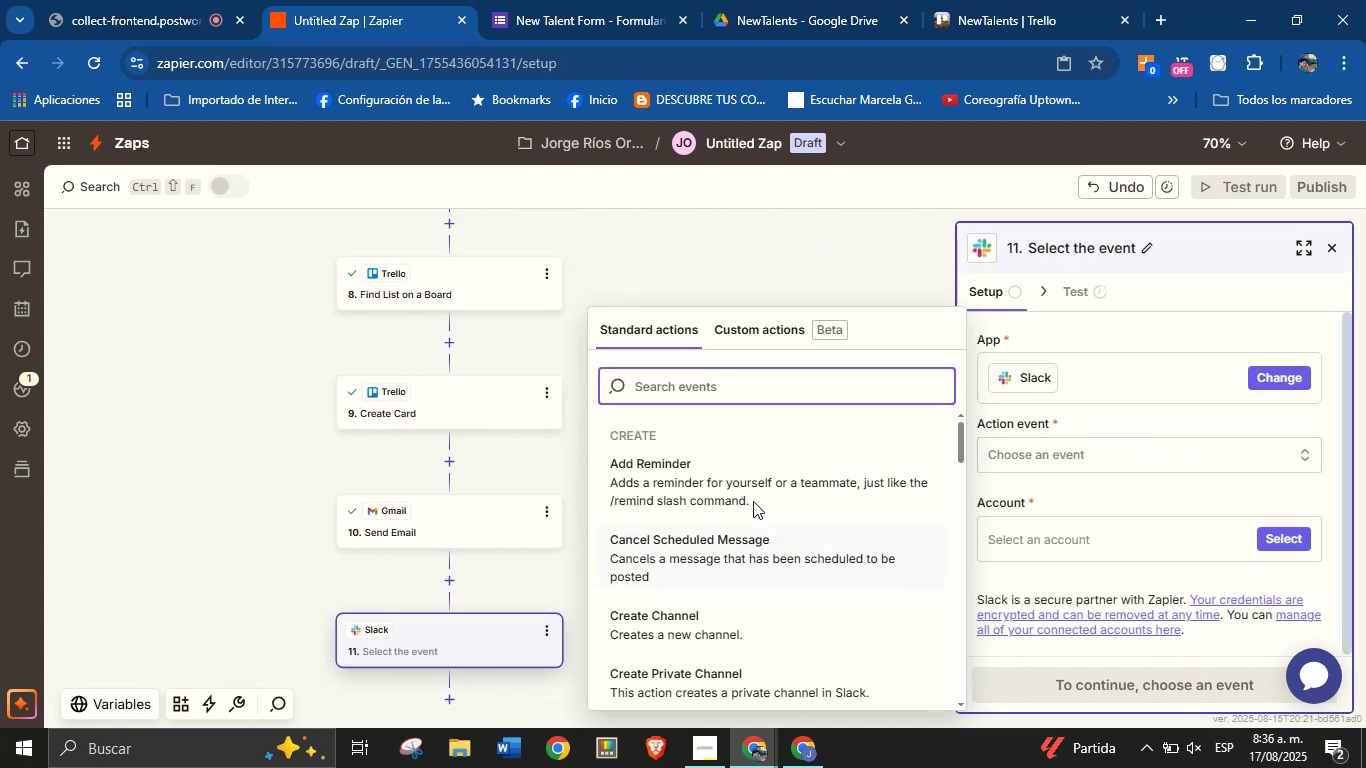 
type(send)
 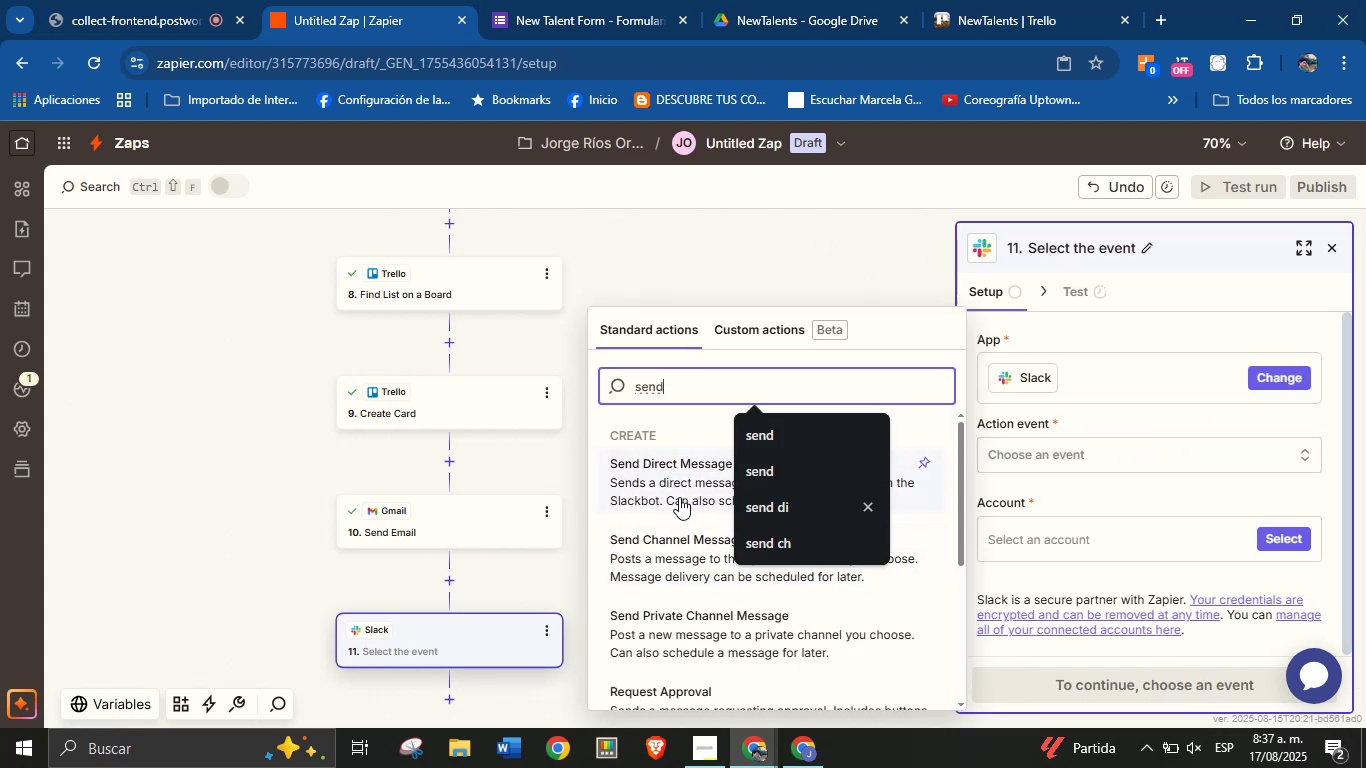 
left_click([663, 554])
 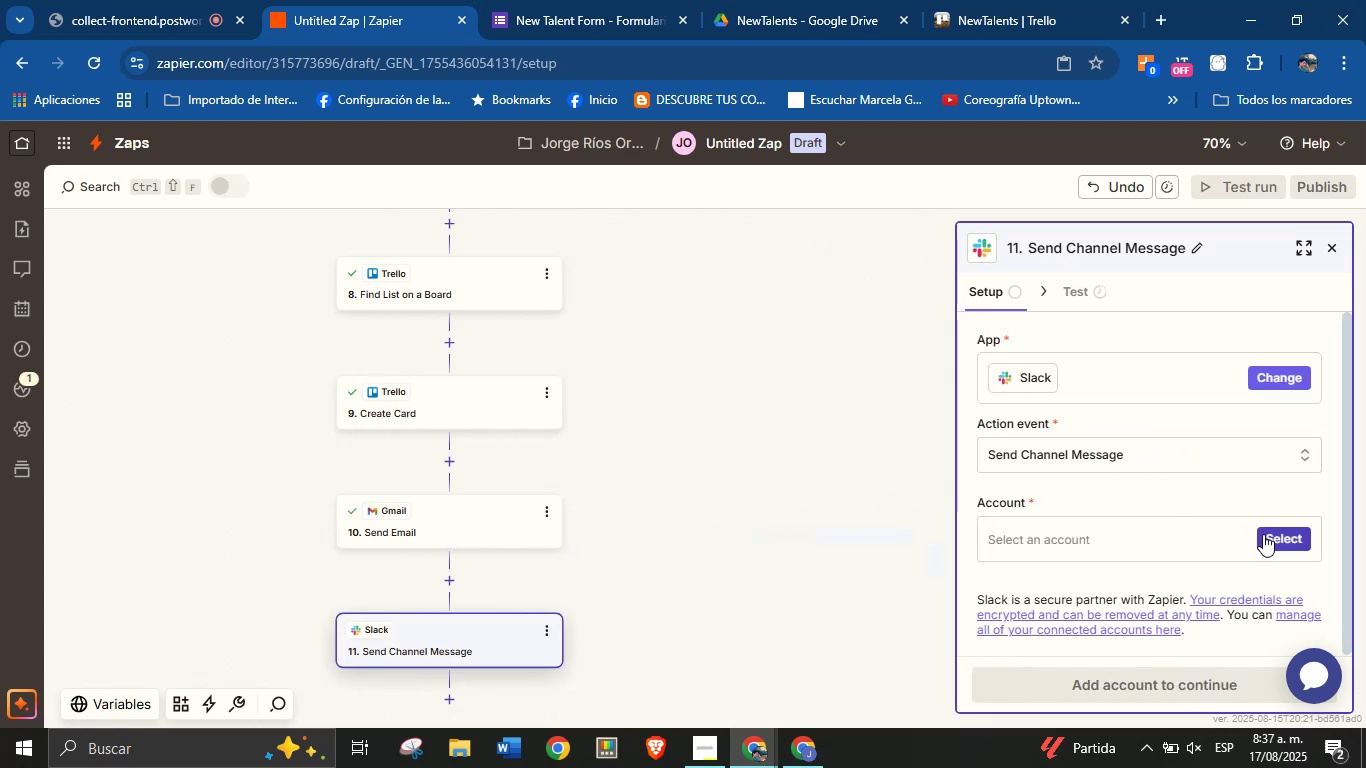 
left_click([1299, 534])
 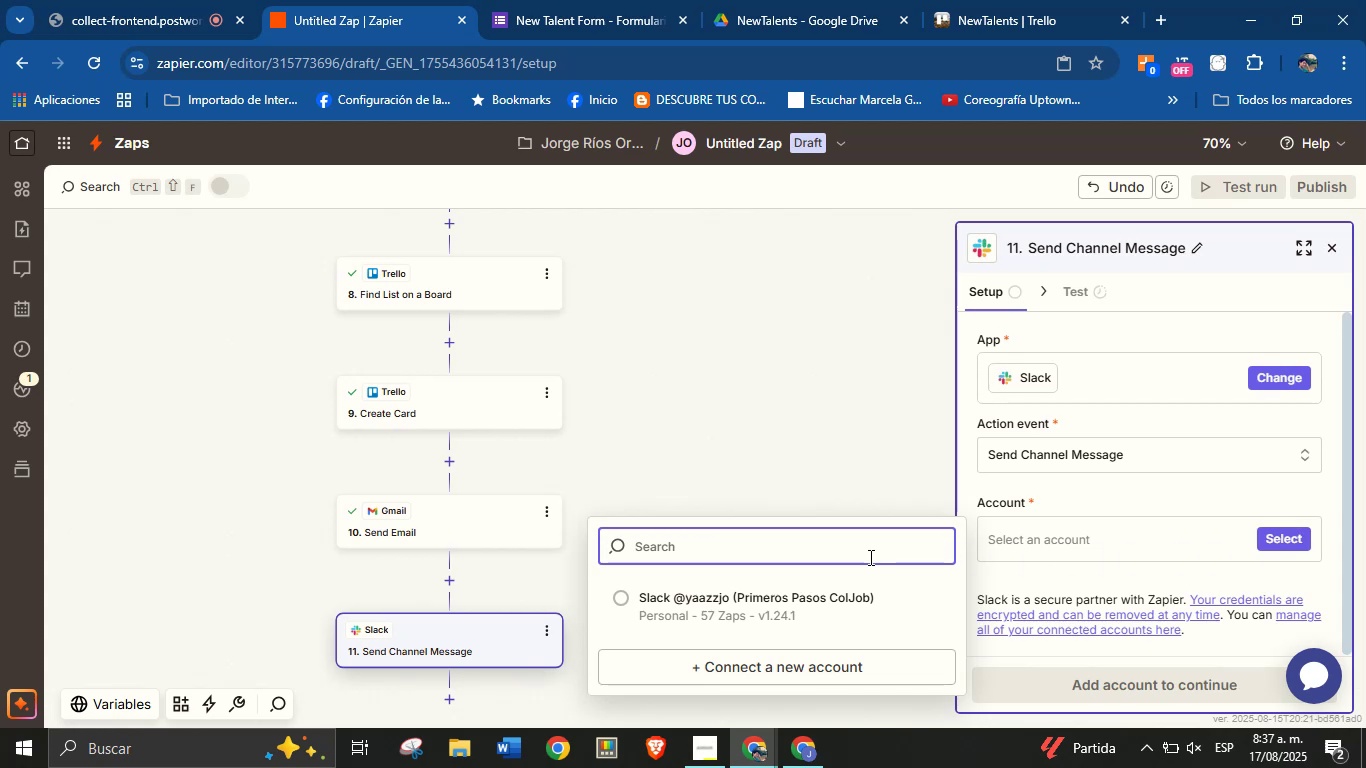 
left_click([790, 604])
 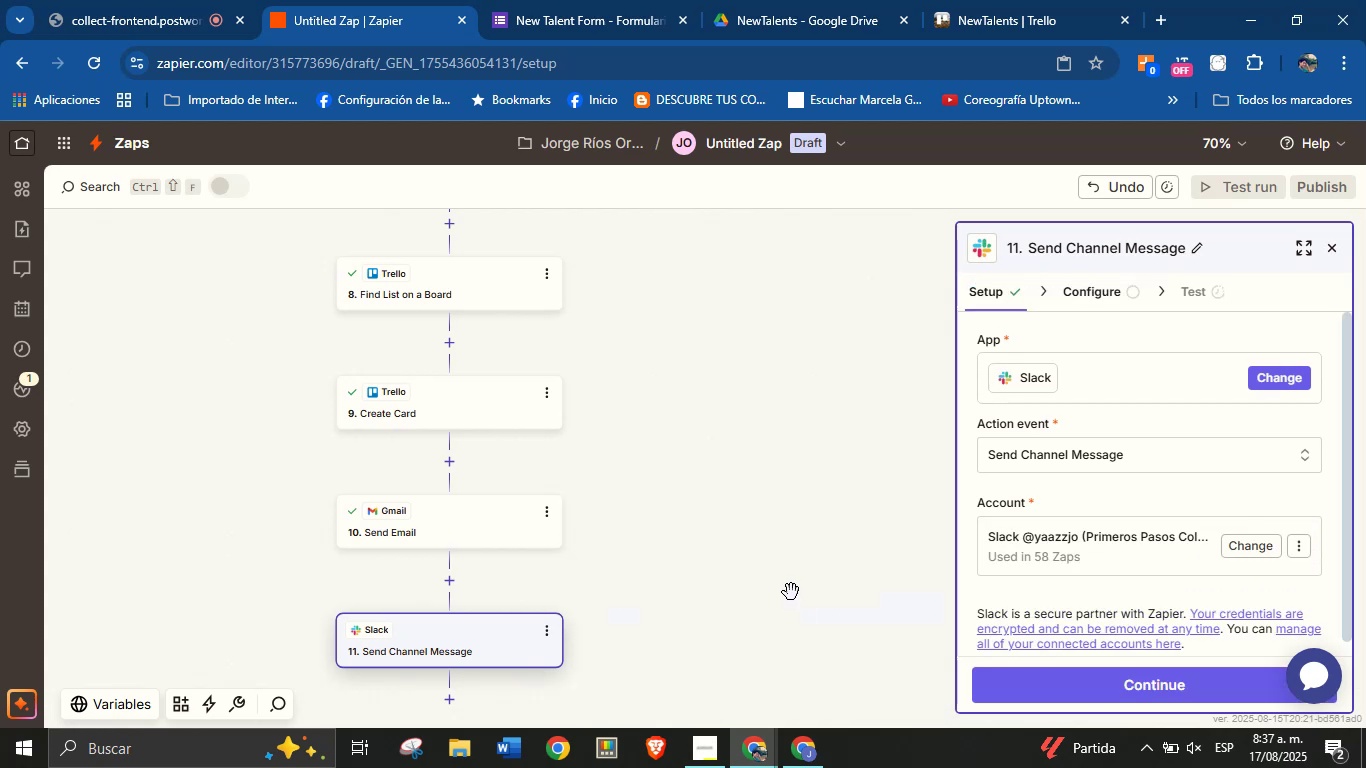 
left_click_drag(start_coordinate=[863, 584], to_coordinate=[862, 549])
 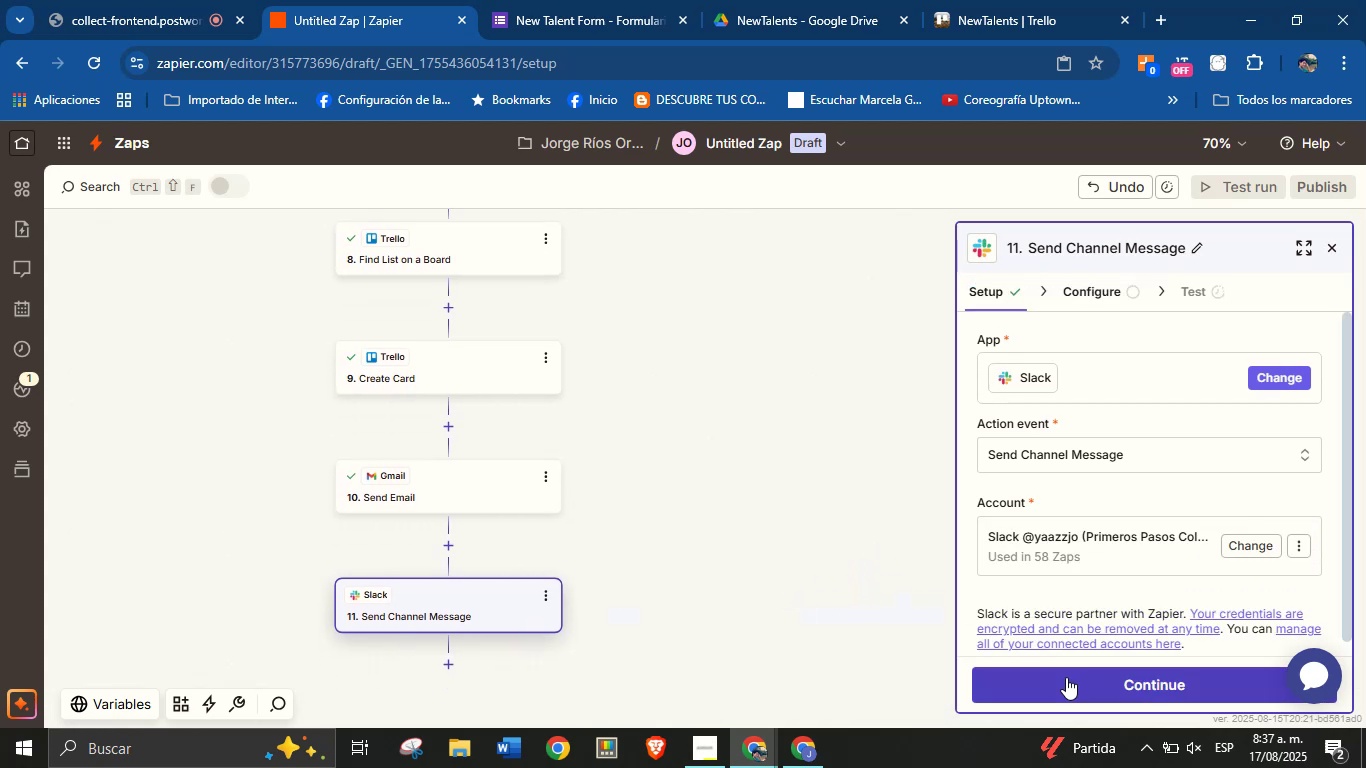 
left_click([1069, 678])
 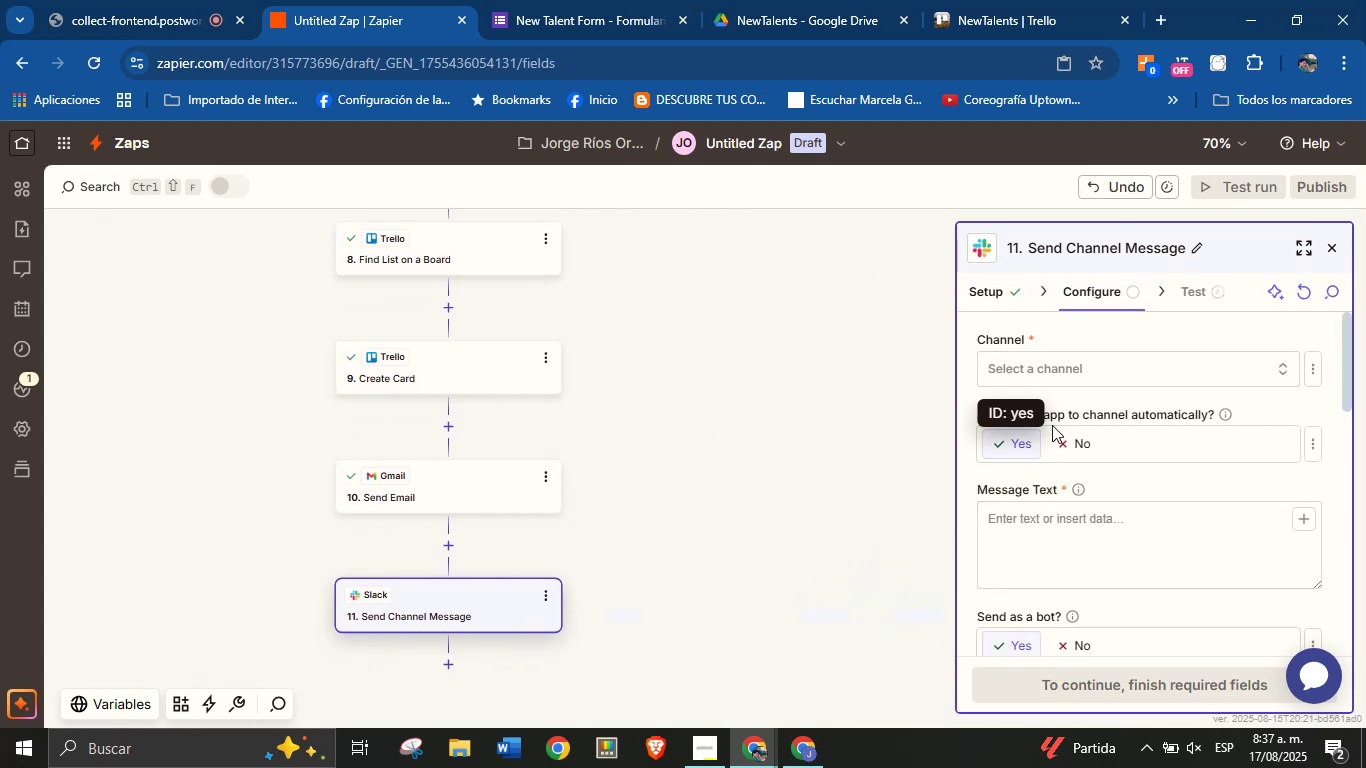 
left_click([1073, 378])
 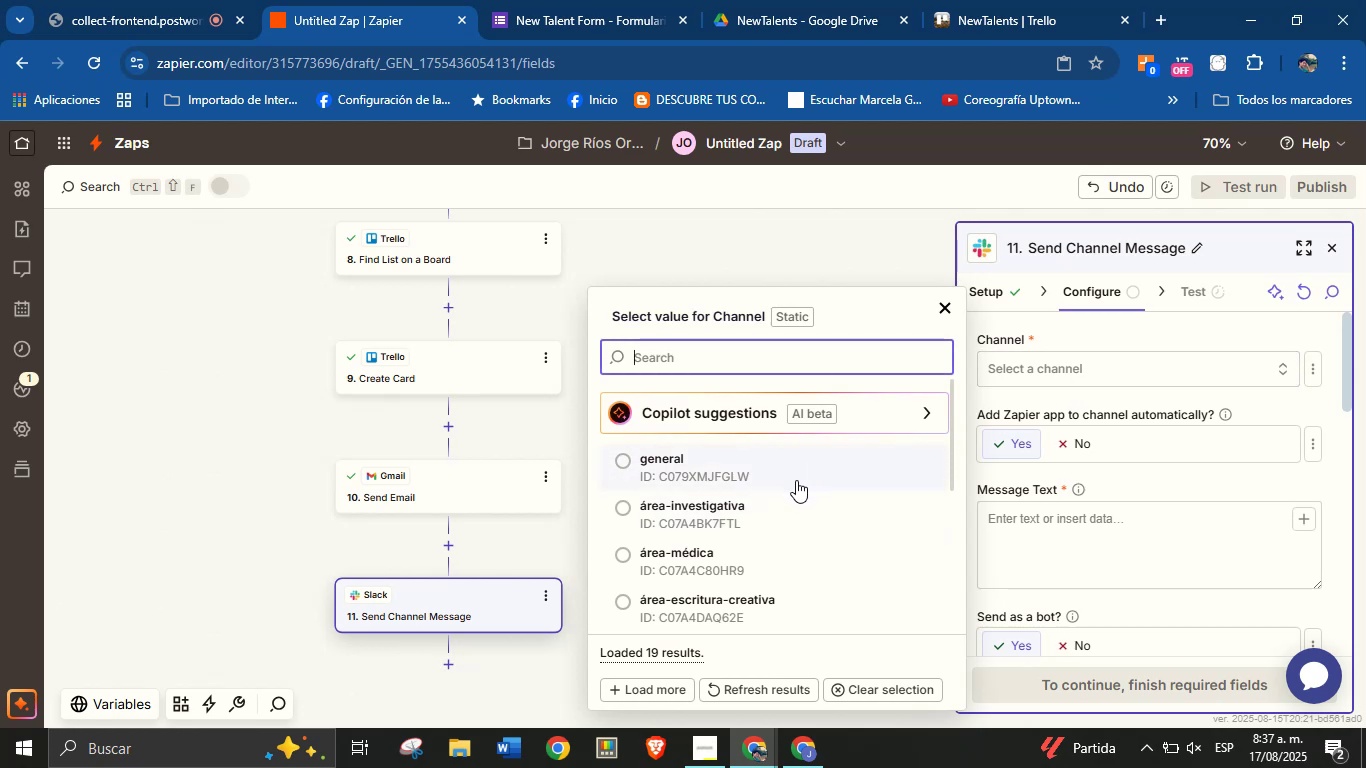 
wait(11.92)
 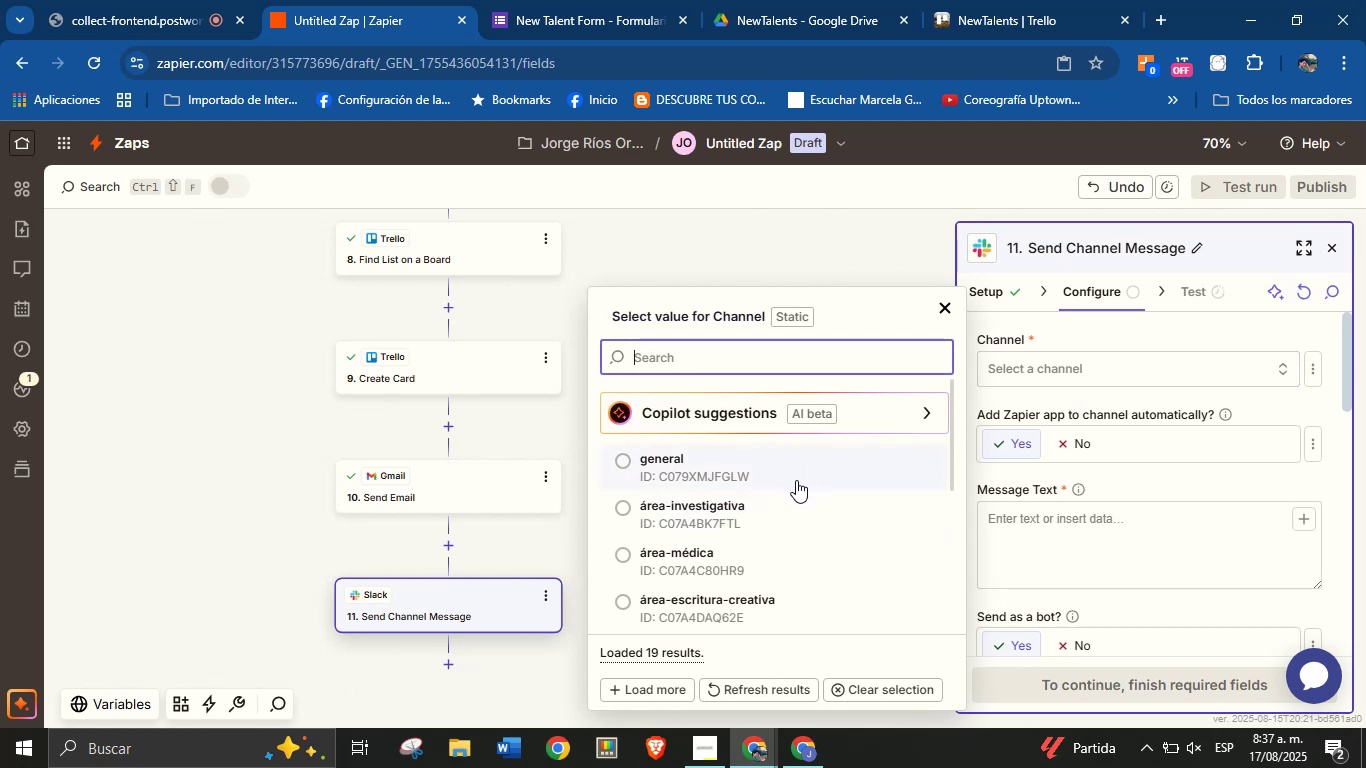 
type(talent)
 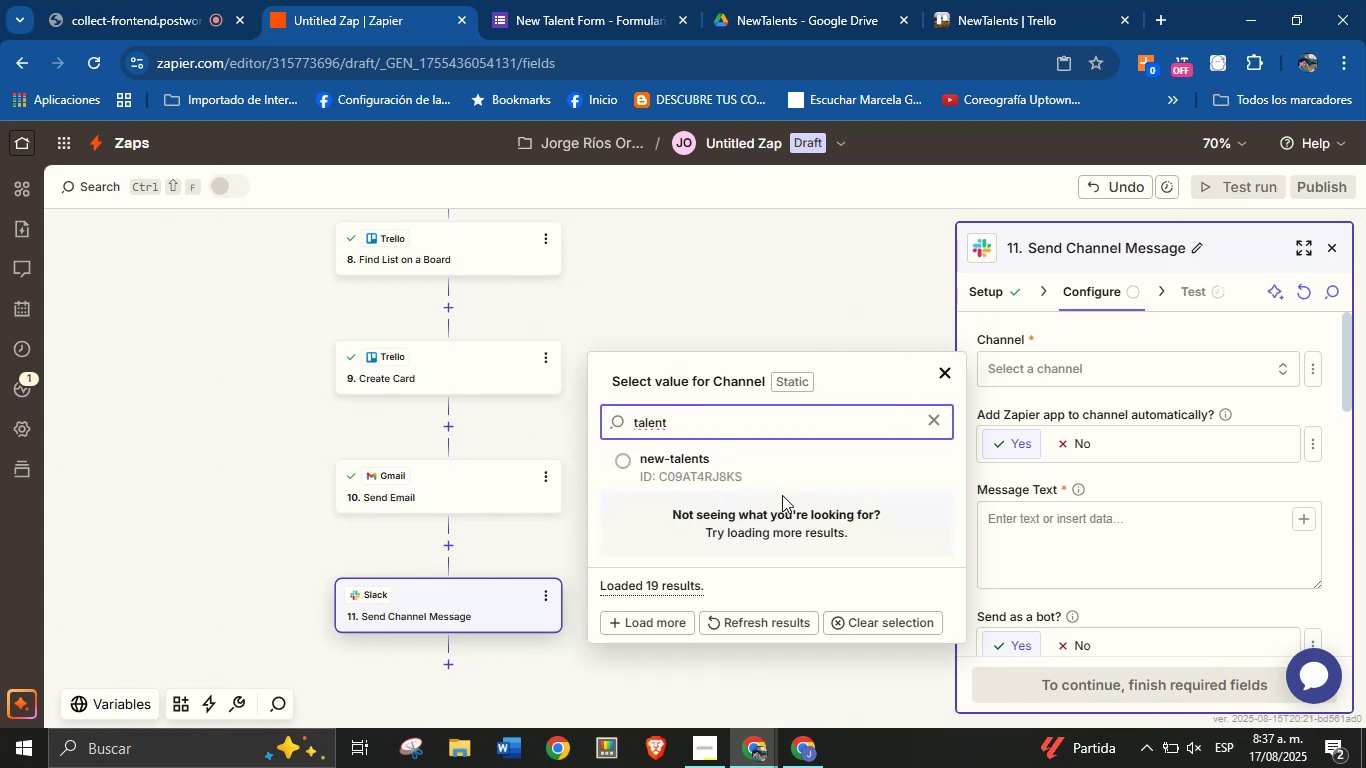 
left_click([773, 470])
 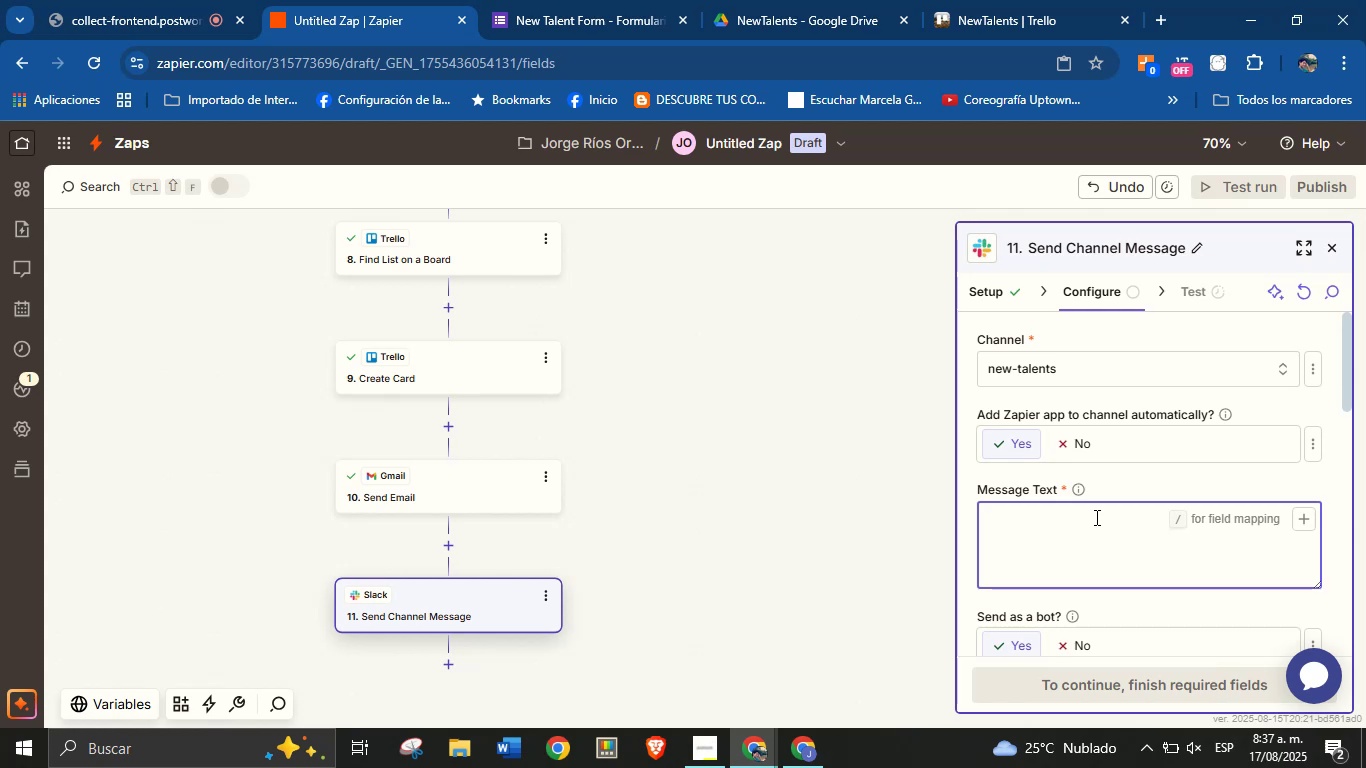 
wait(36.68)
 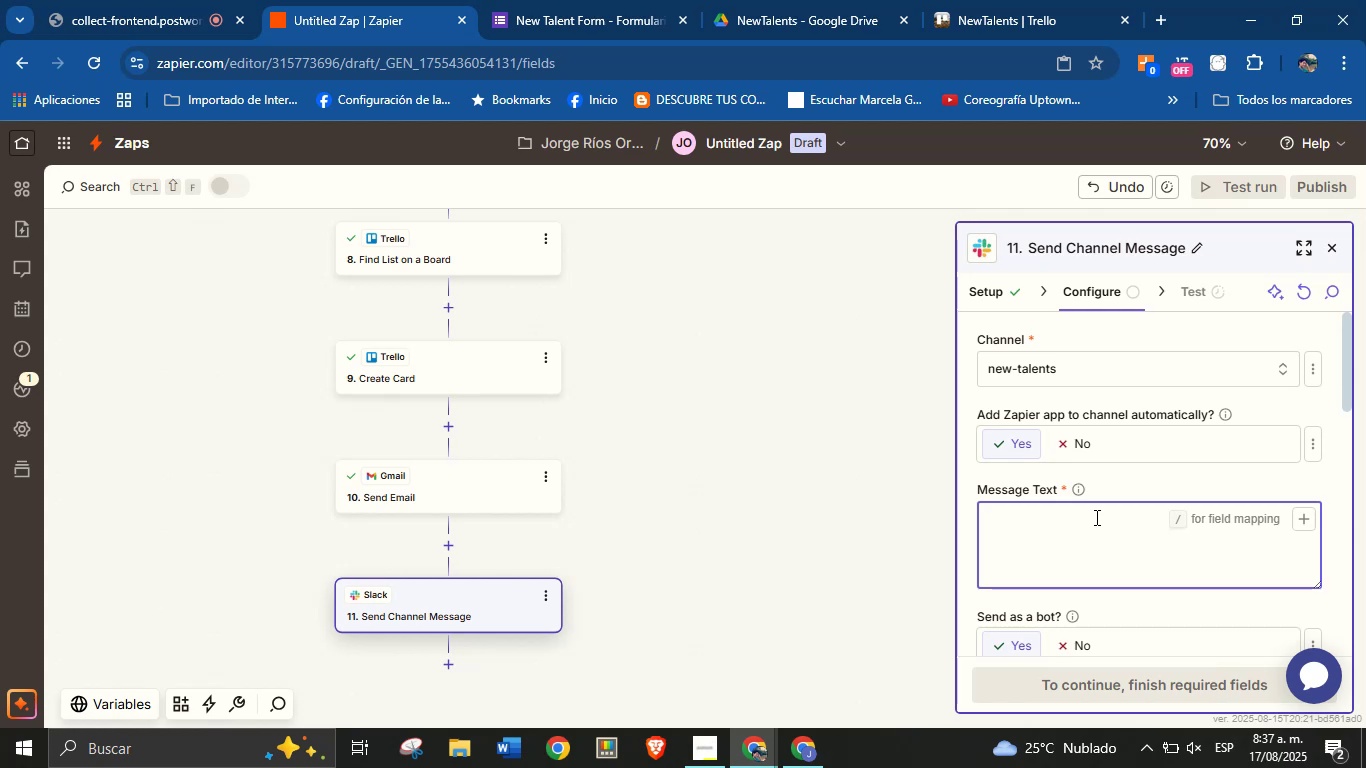 
type(Hello Team!)
 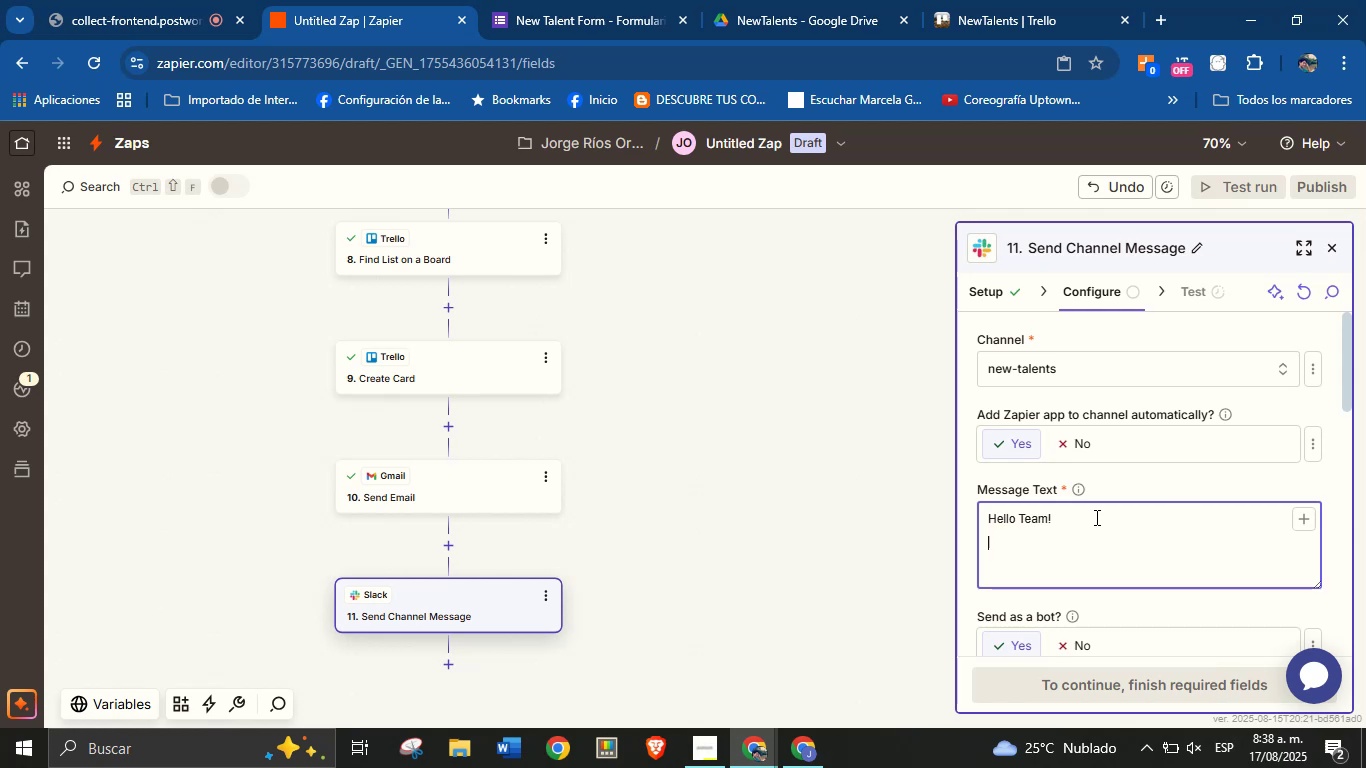 
 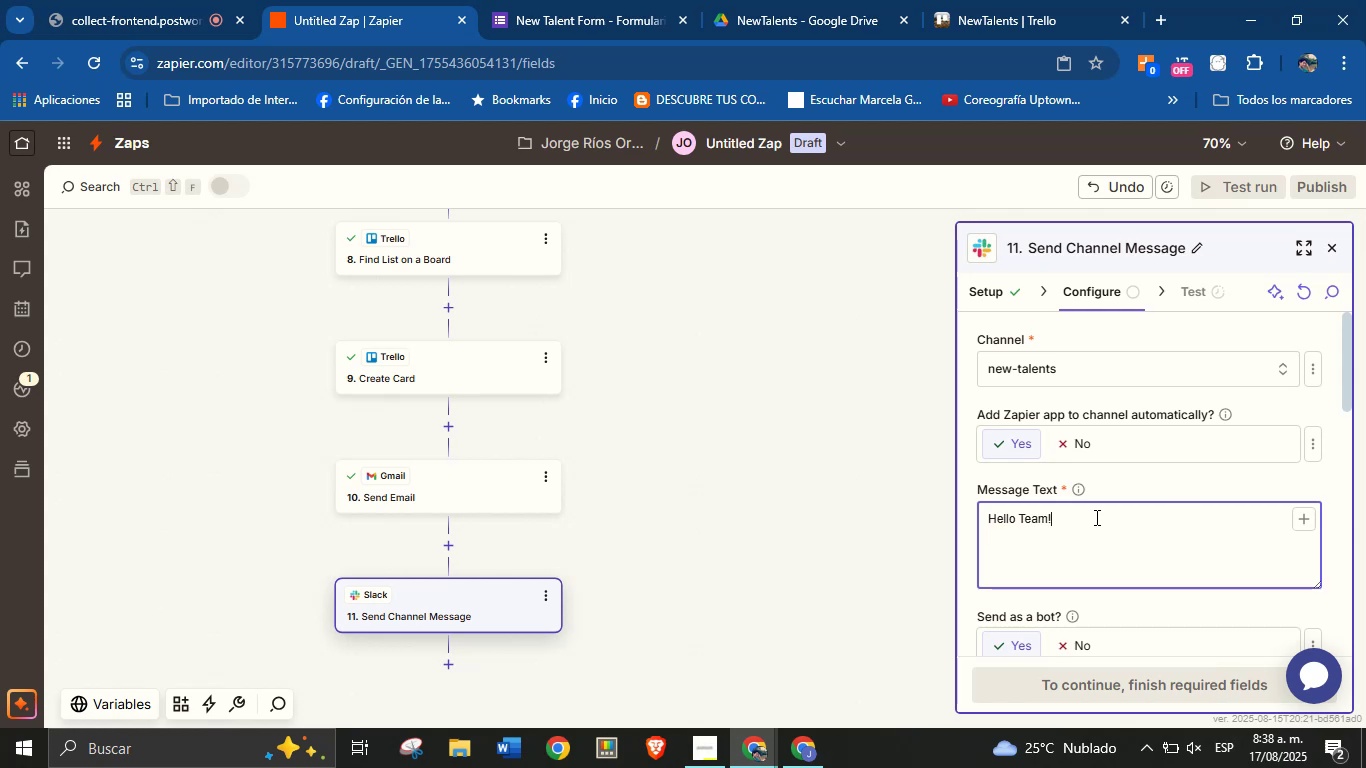 
key(Enter)
 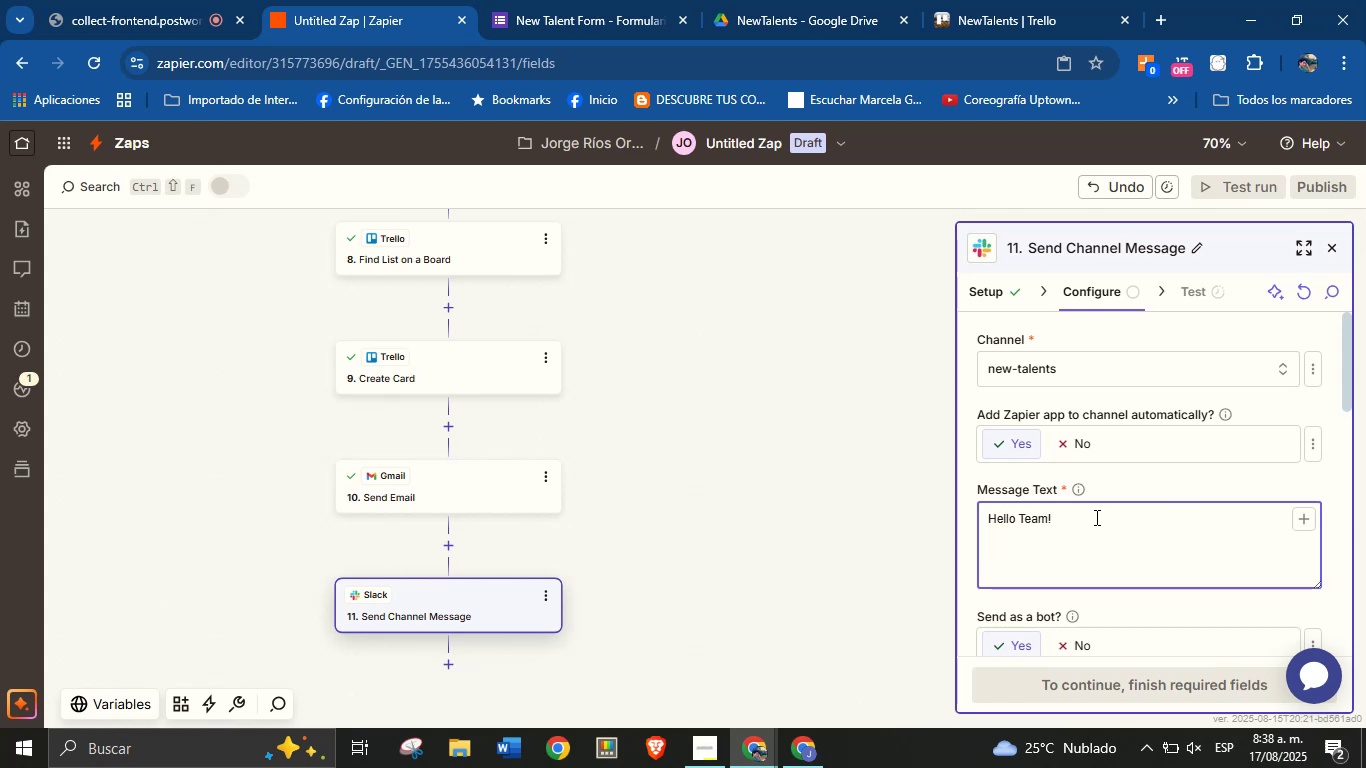 
type(There is )
 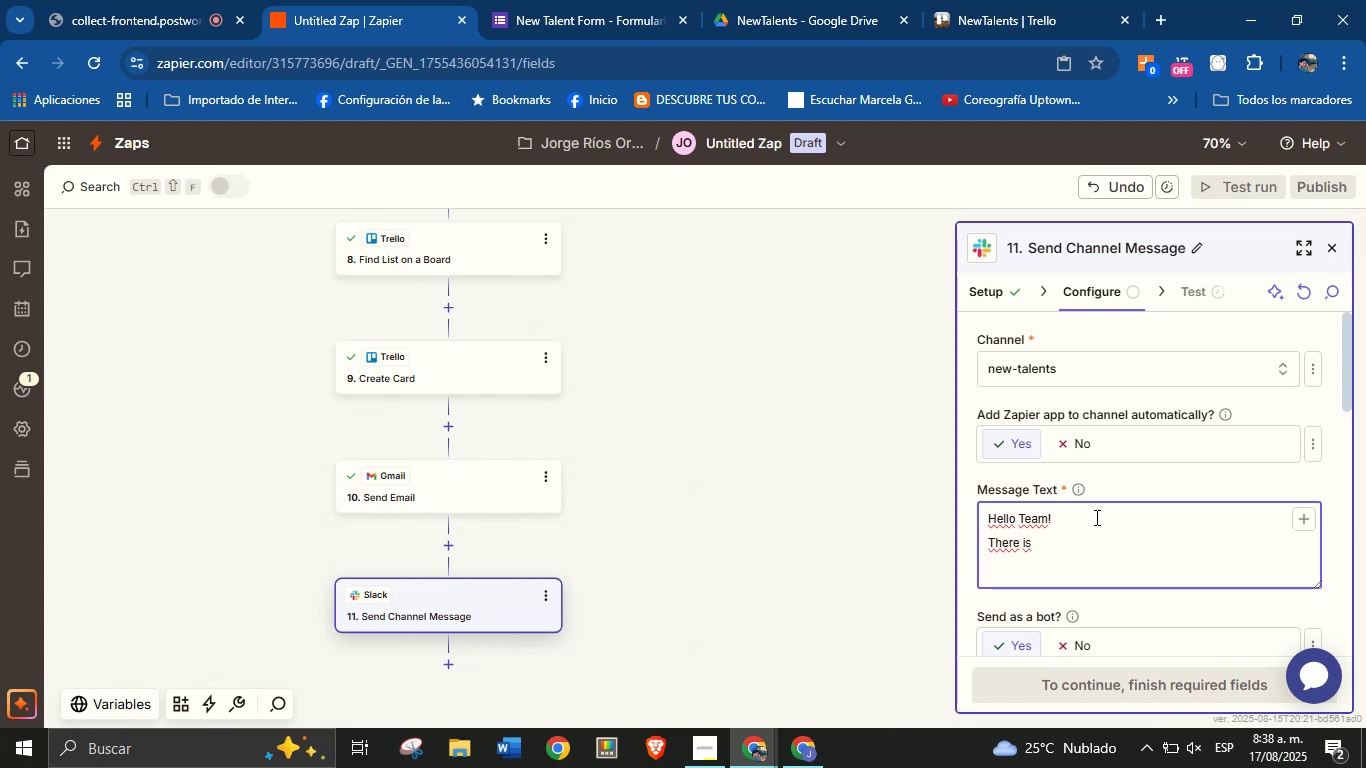 
wait(18.62)
 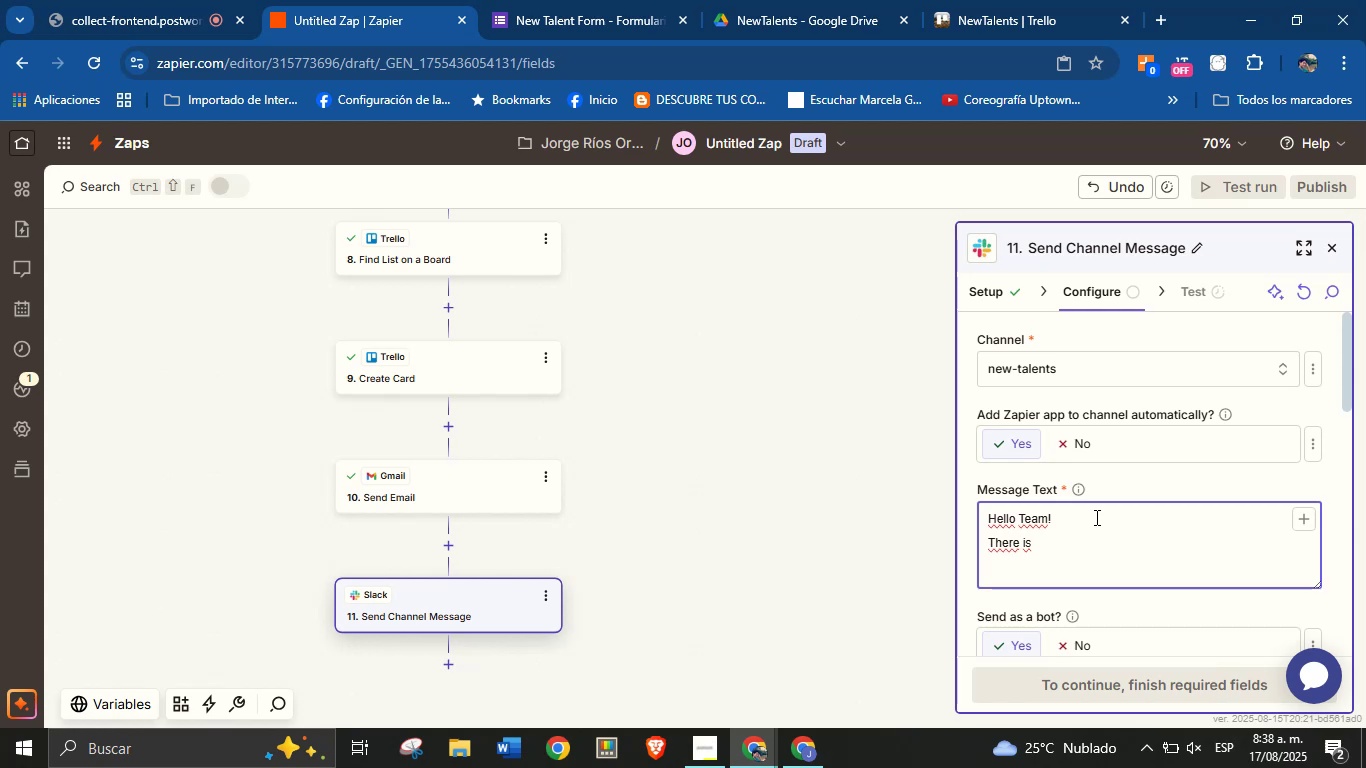 
type(a new talent )
 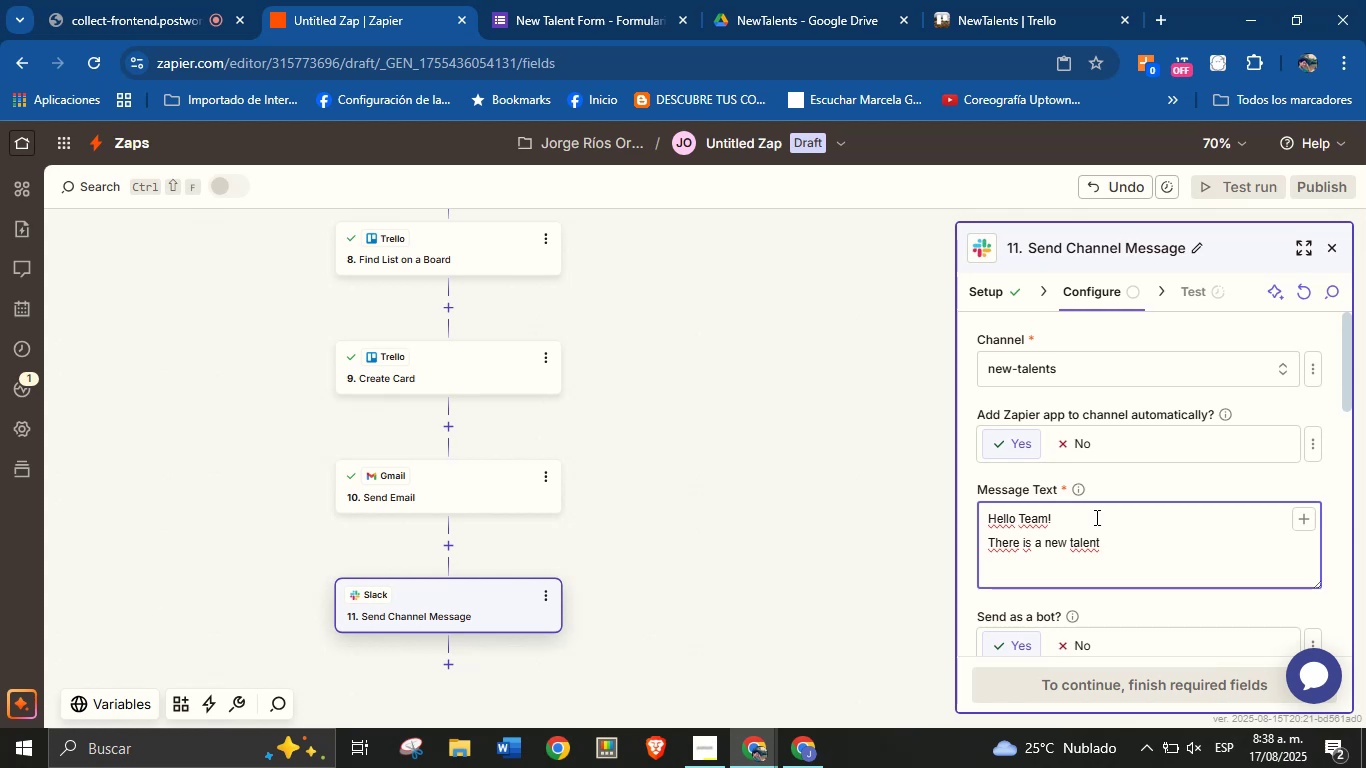 
wait(13.45)
 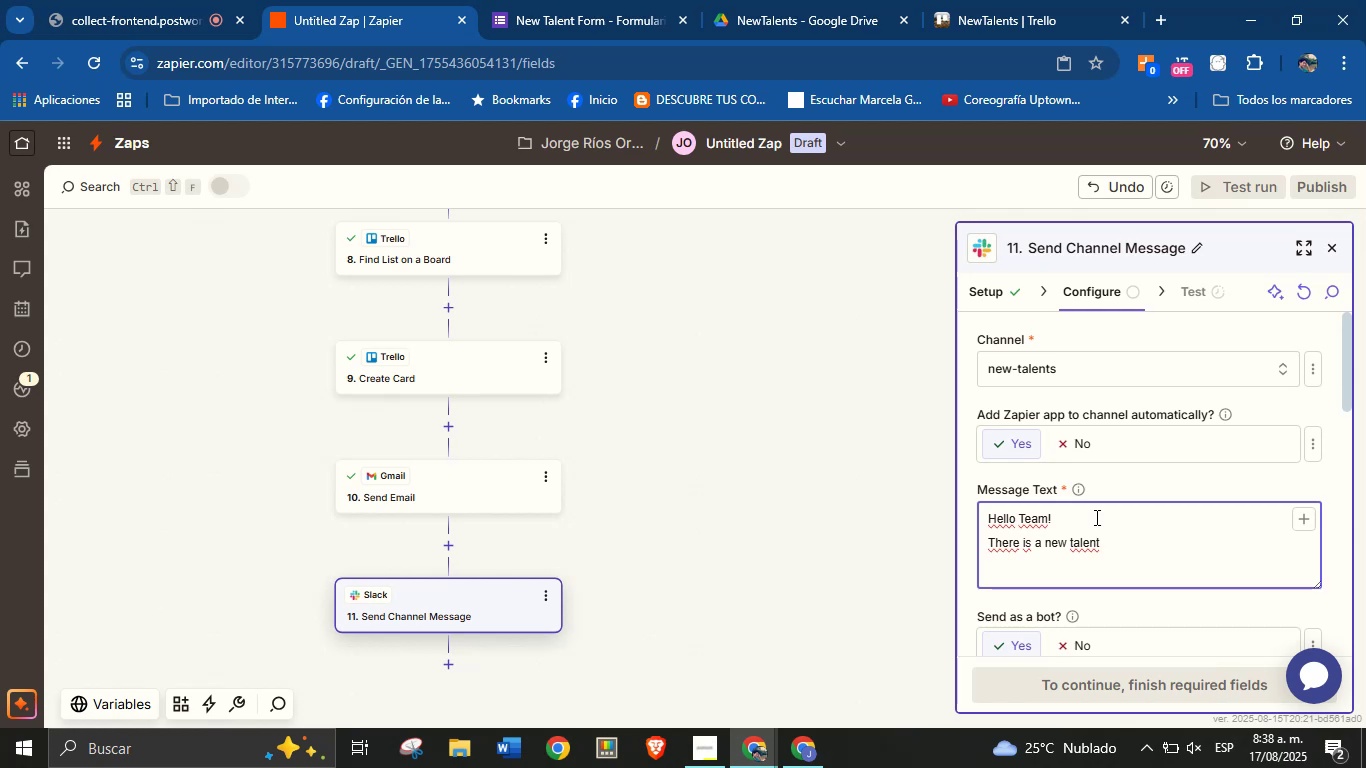 
key(Shift+ShiftRight)
 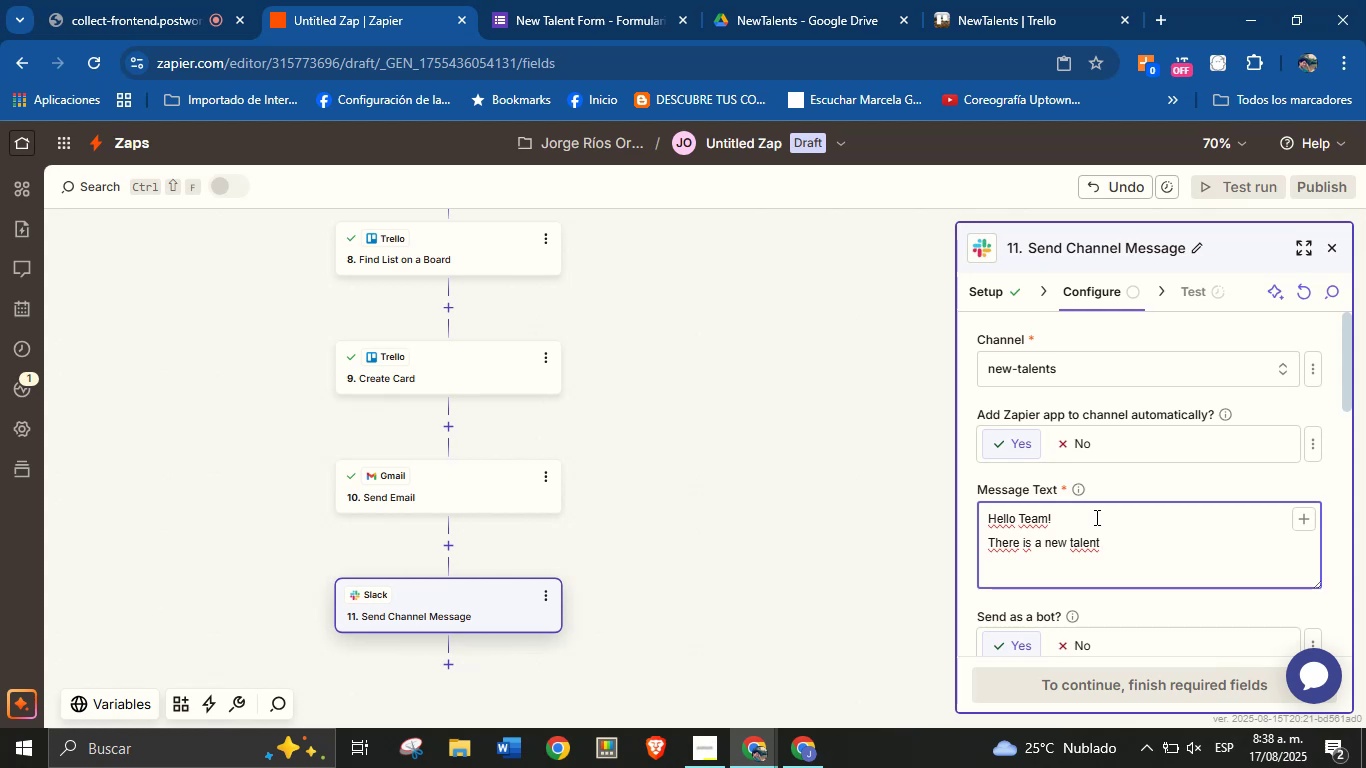 
key(Period)
 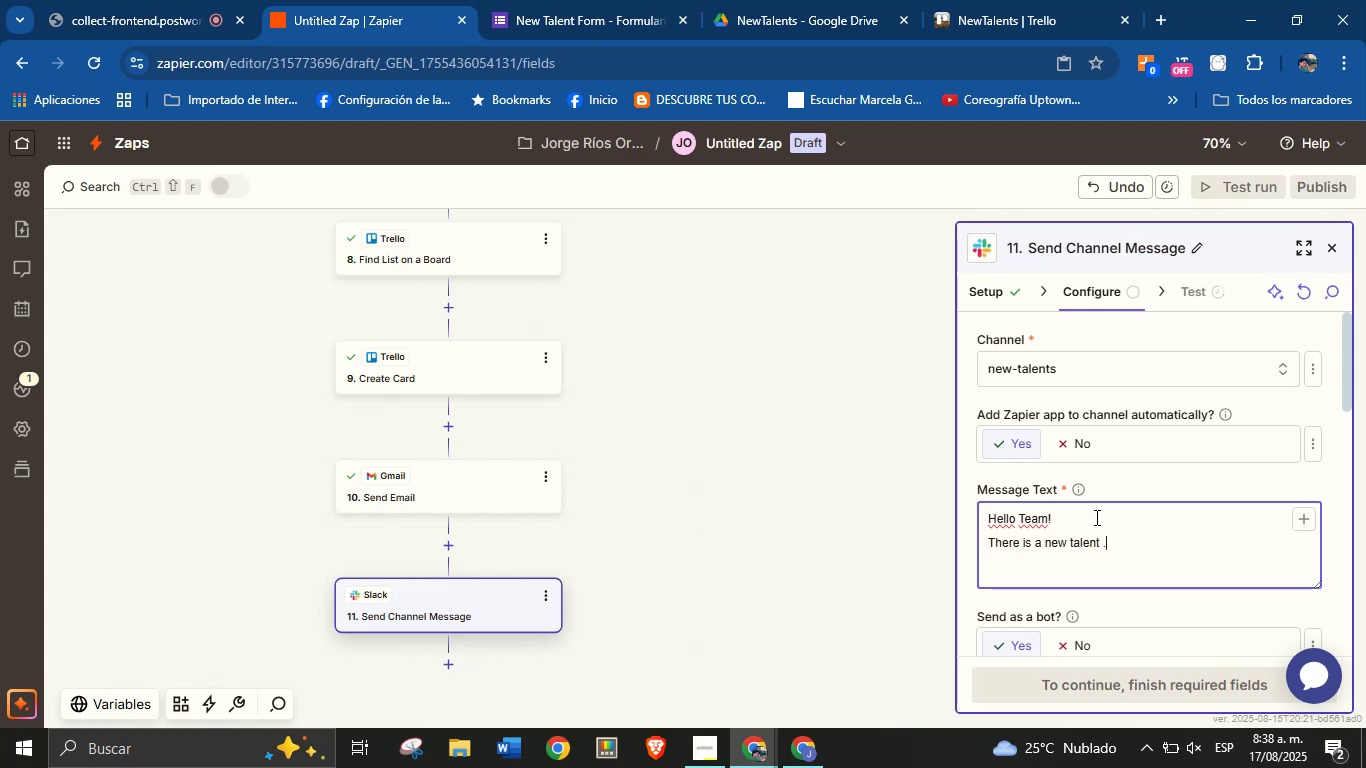 
key(Enter)
 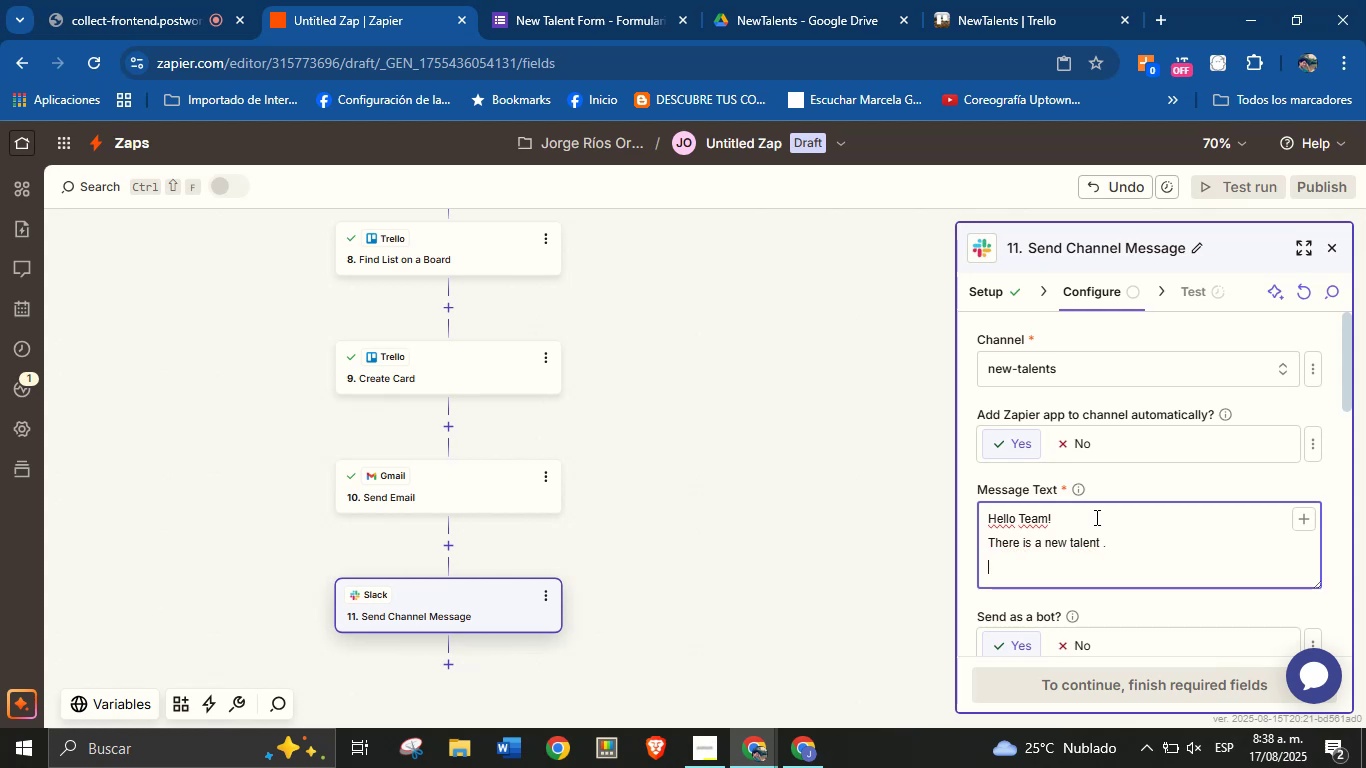 
type(View the details here> )
 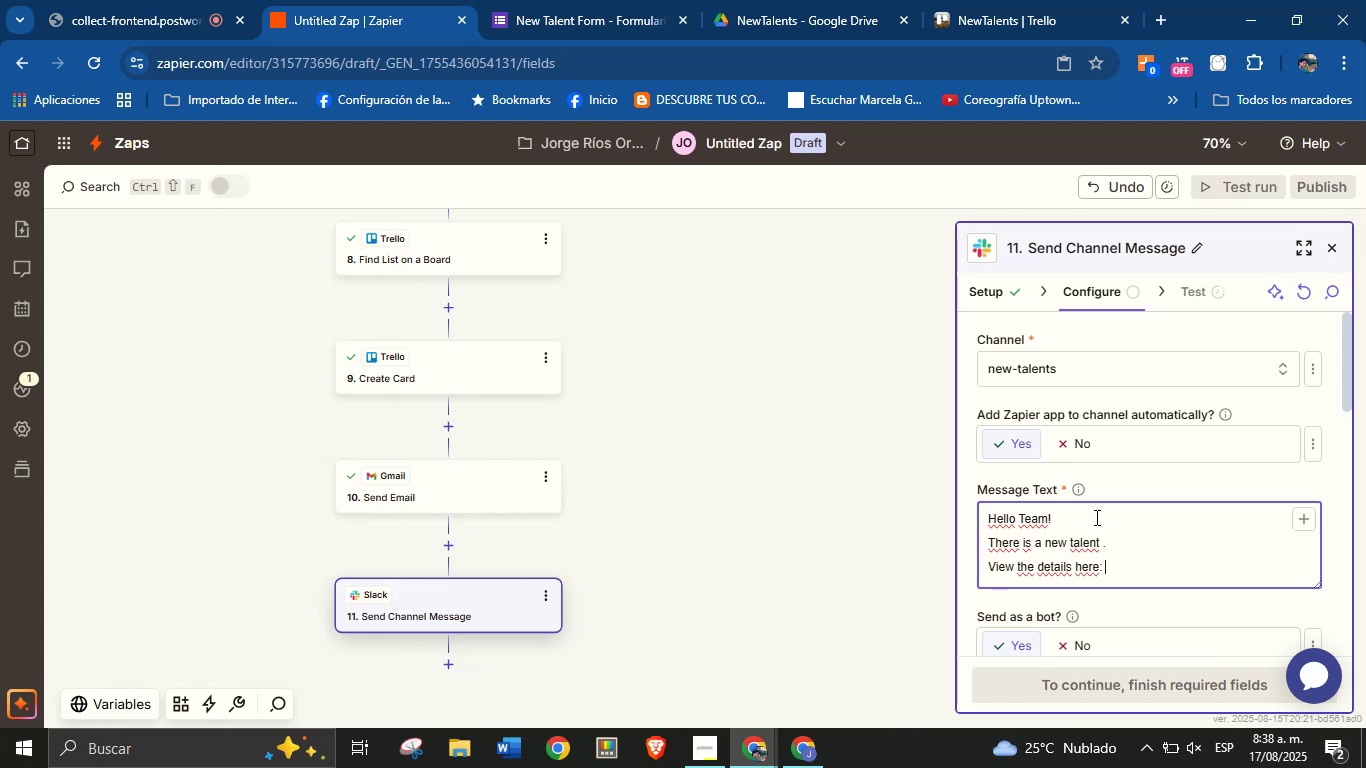 
left_click([1299, 523])
 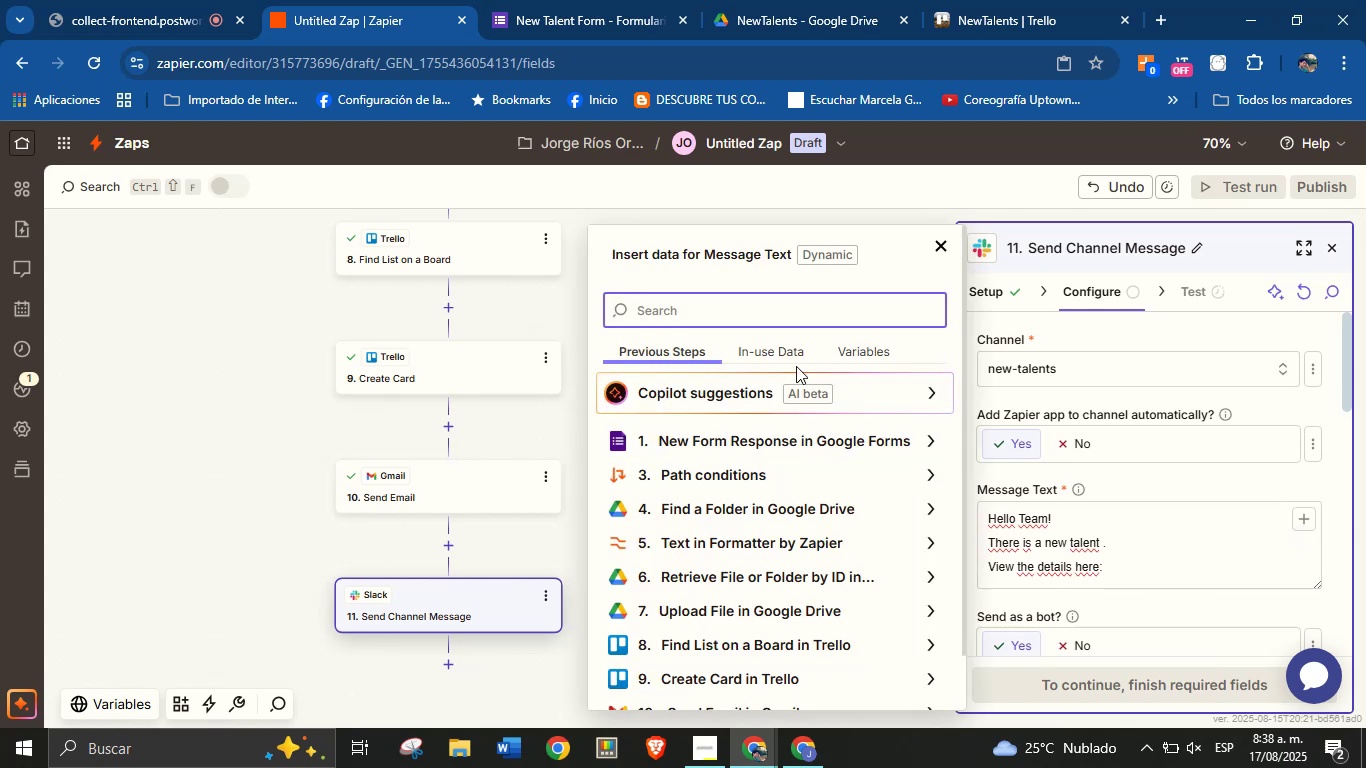 
scroll: coordinate [811, 505], scroll_direction: down, amount: 1.0
 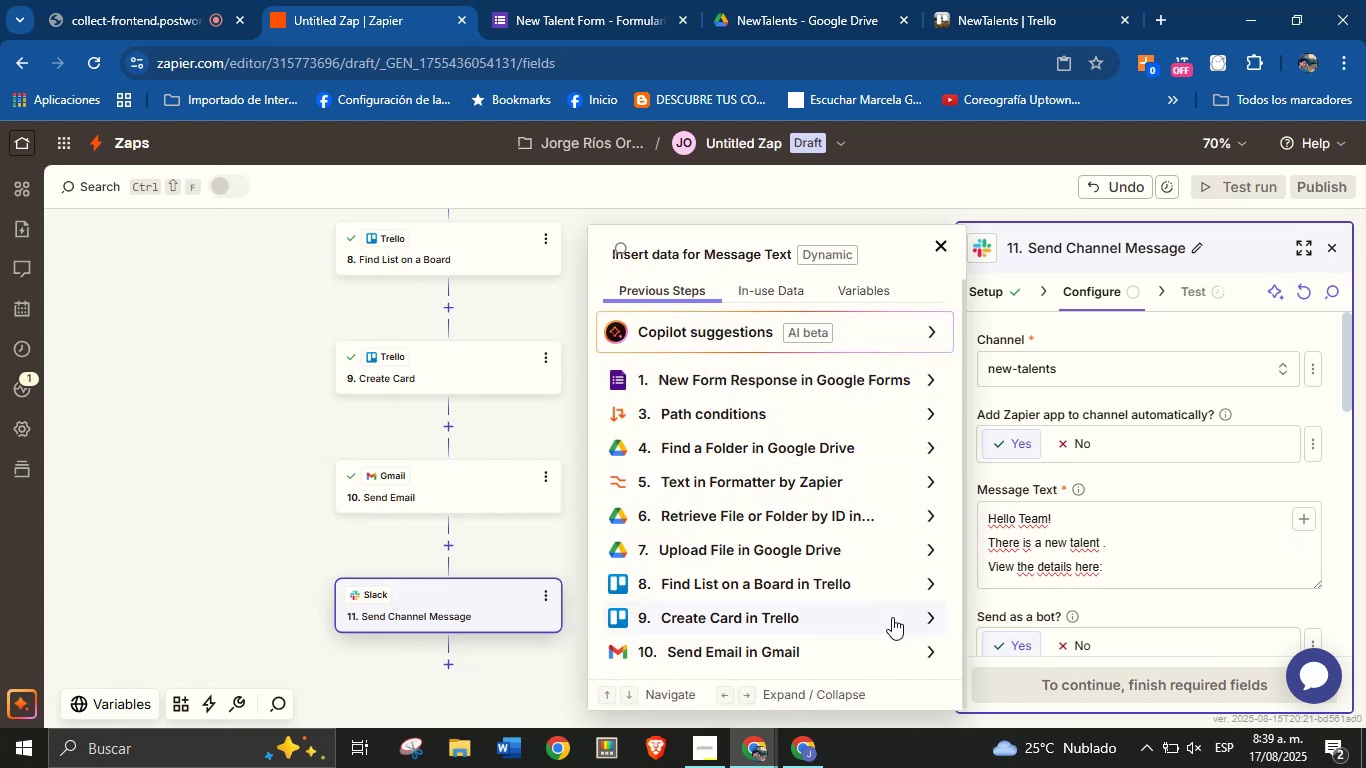 
left_click([928, 614])
 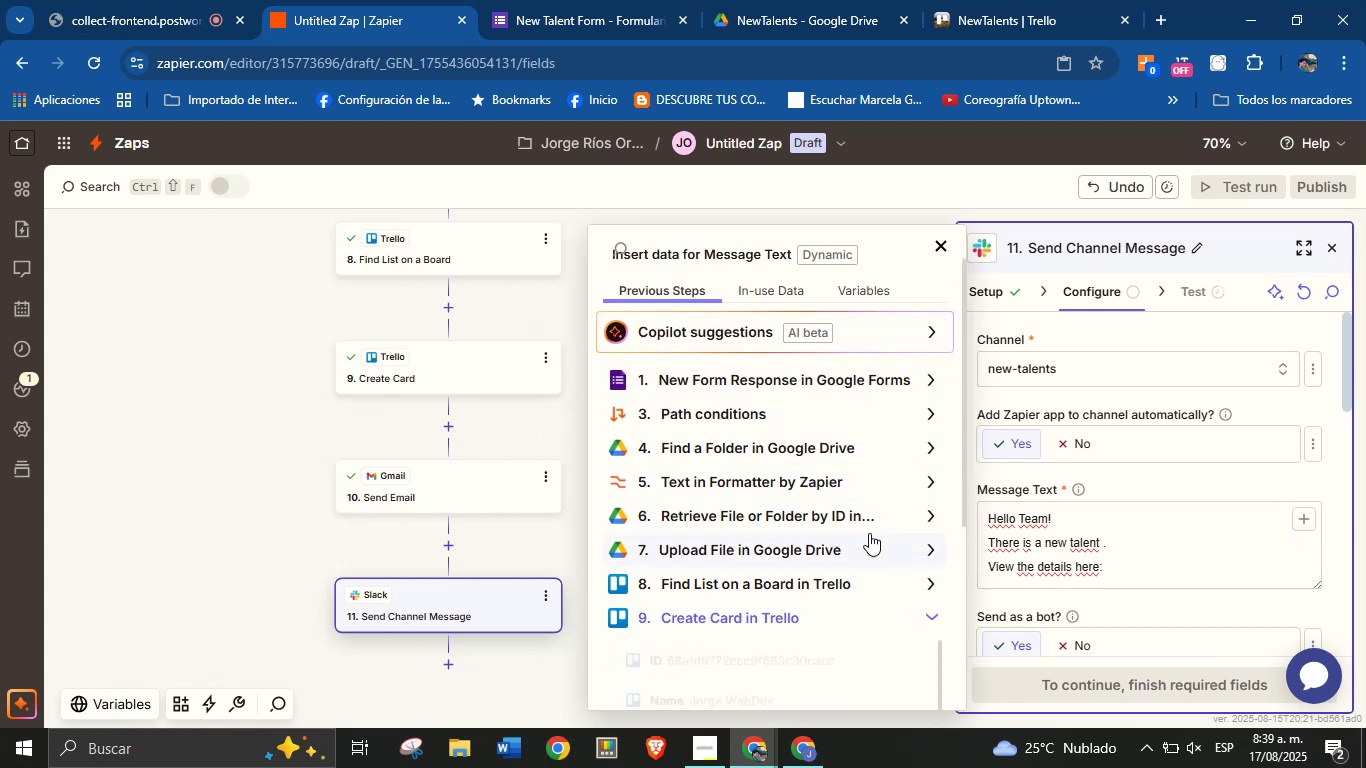 
scroll: coordinate [845, 522], scroll_direction: down, amount: 2.0
 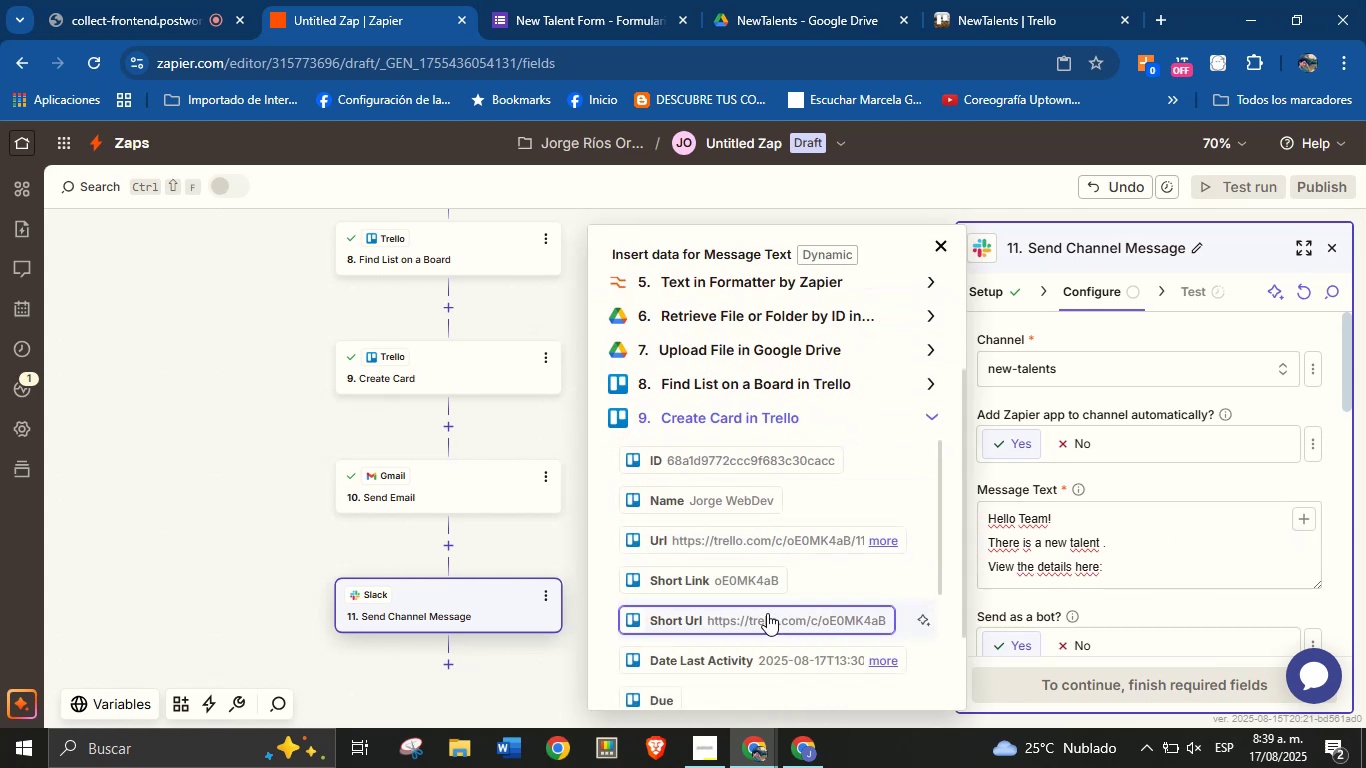 
left_click([767, 616])
 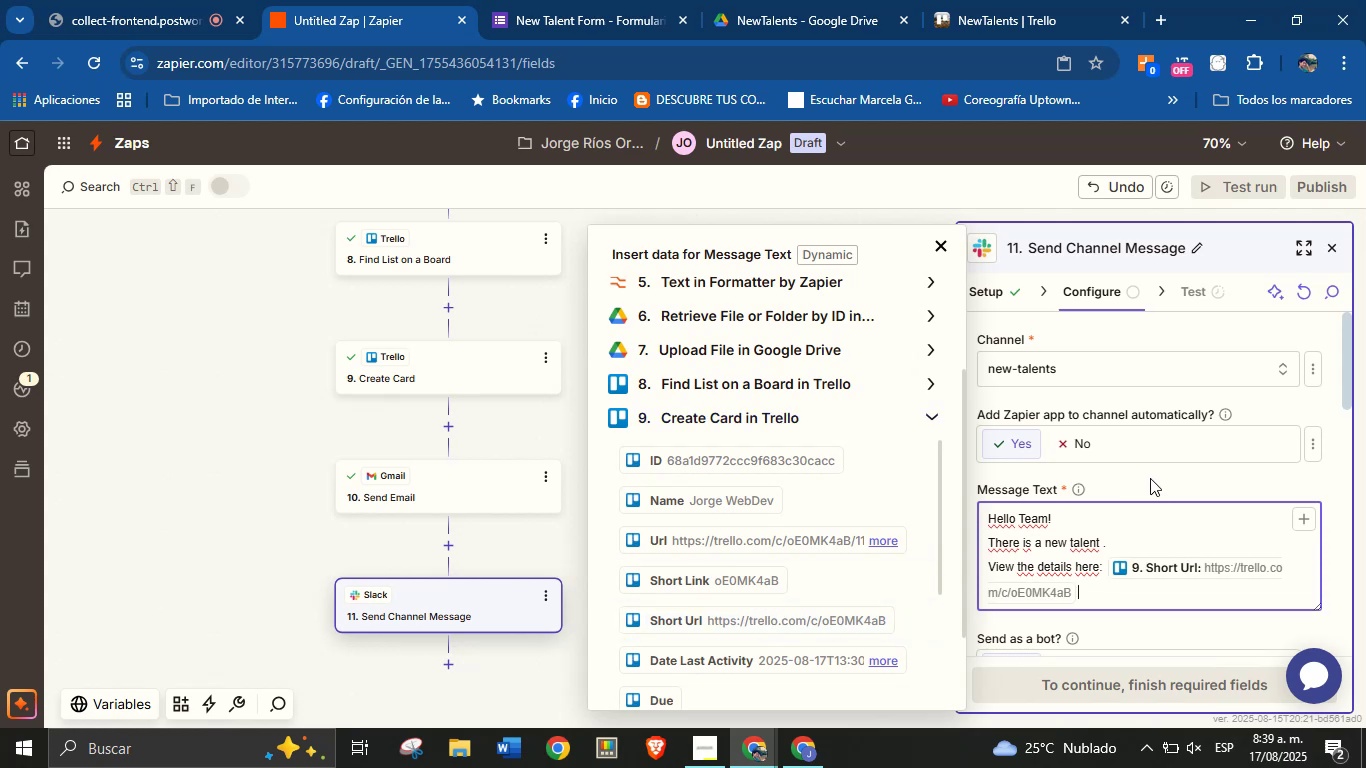 
left_click([1151, 477])
 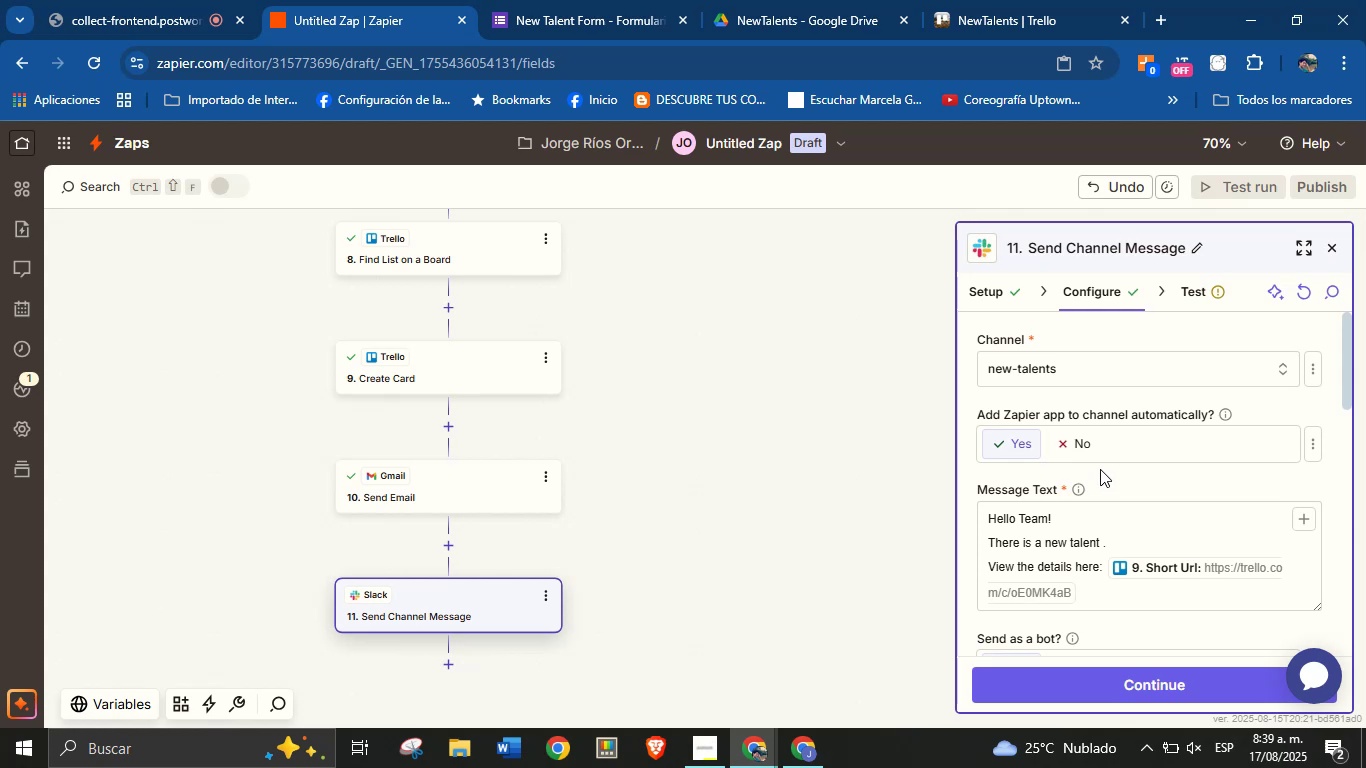 
wait(13.55)
 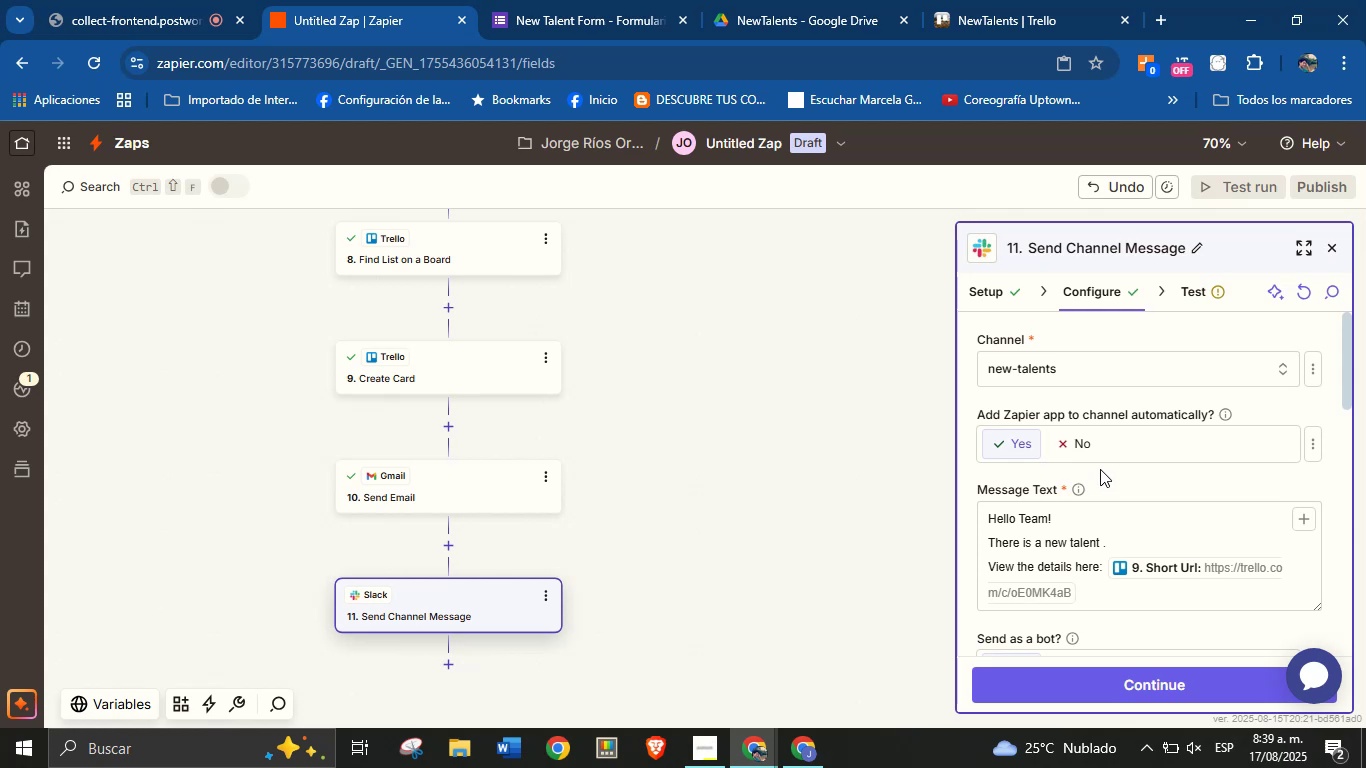 
scroll: coordinate [1137, 499], scroll_direction: down, amount: 2.0
 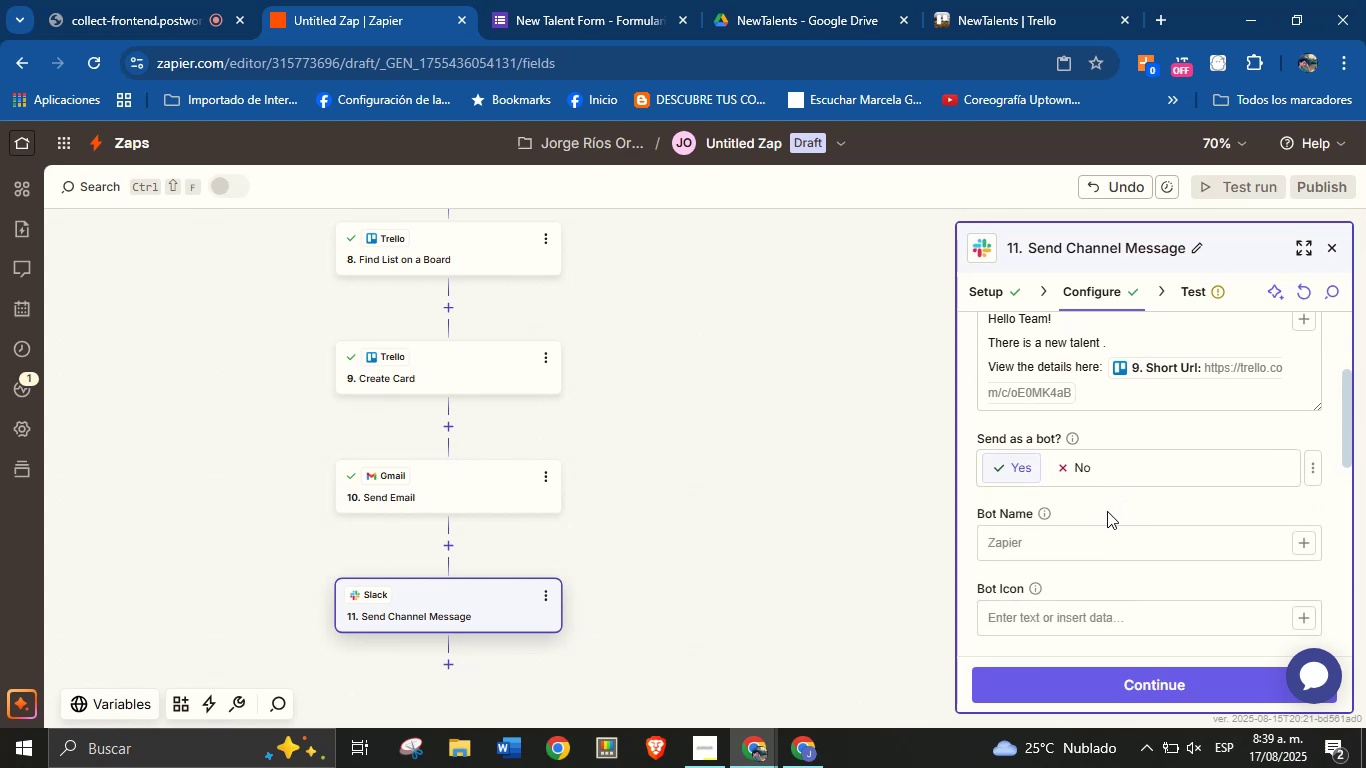 
left_click([1107, 530])
 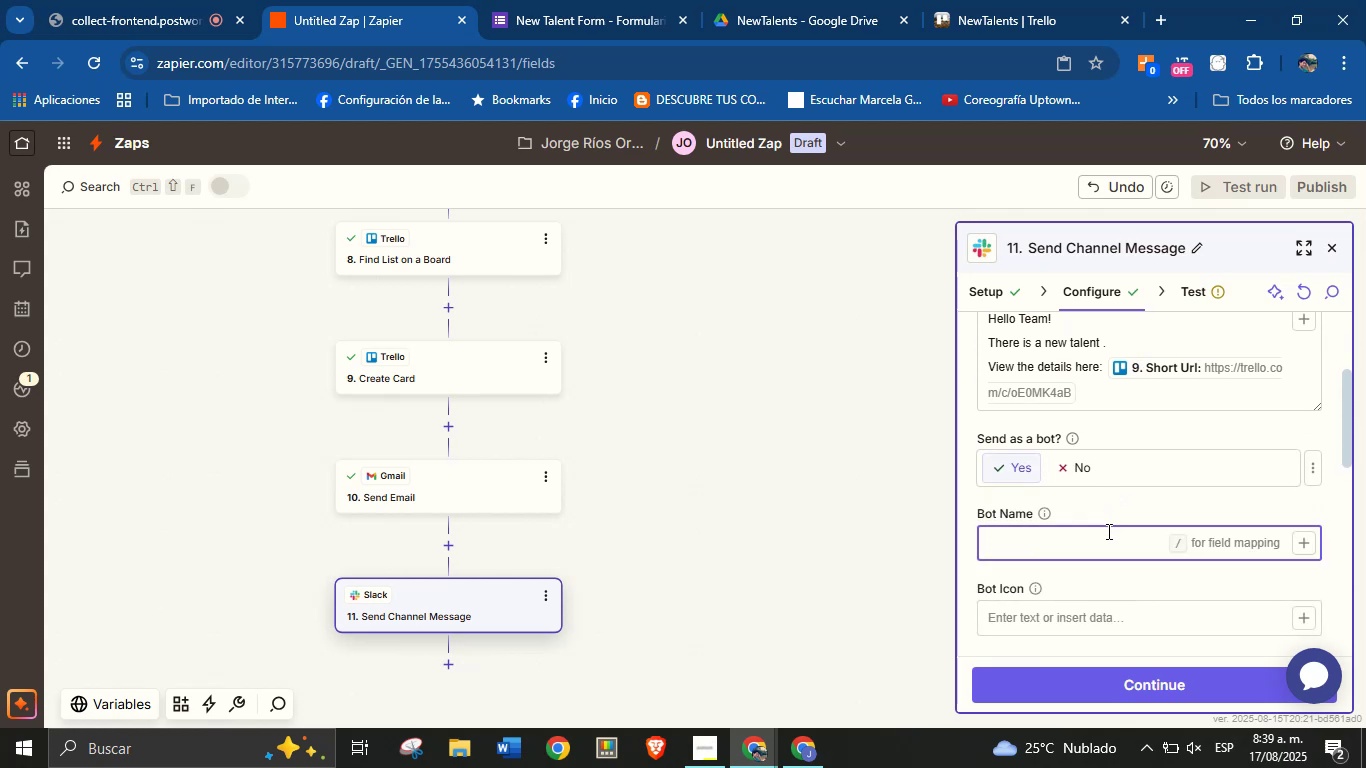 
type(Orenji from ColJob)
 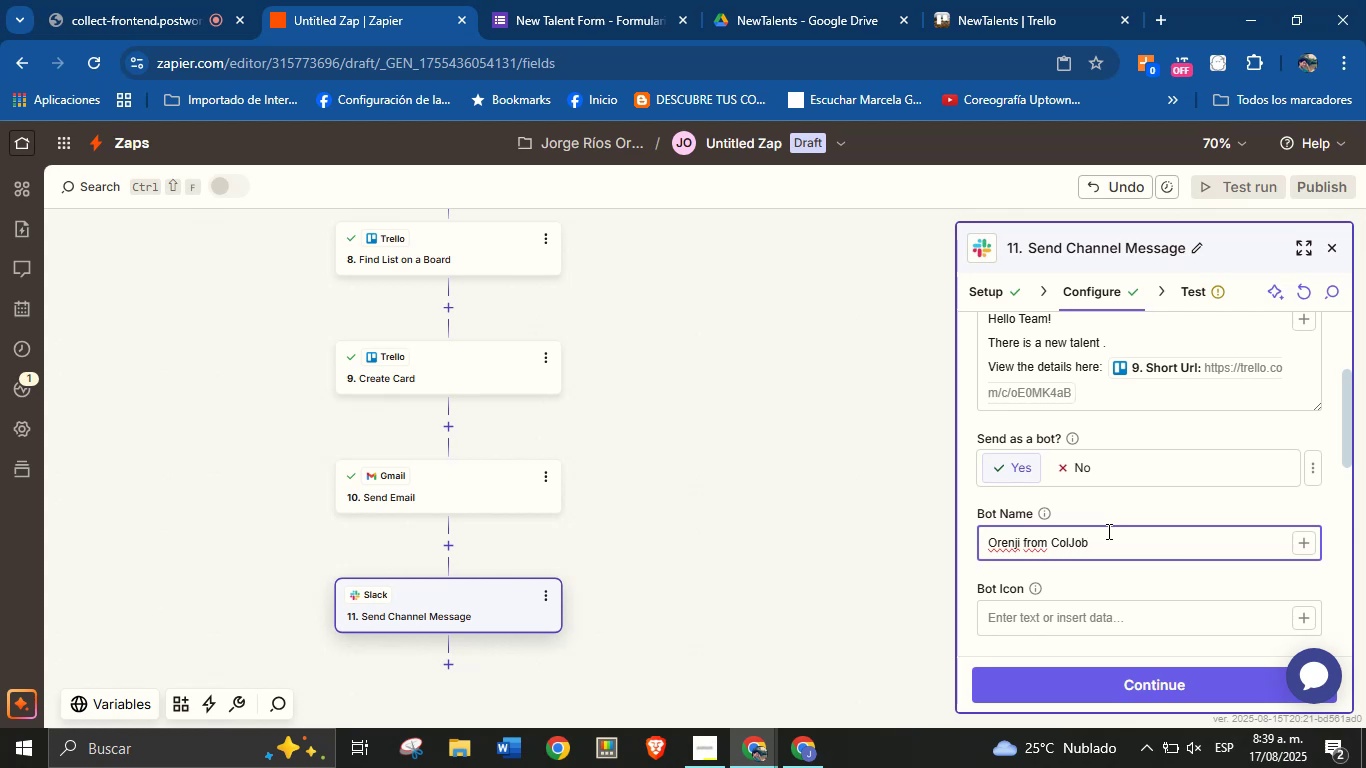 
scroll: coordinate [1139, 473], scroll_direction: down, amount: 4.0
 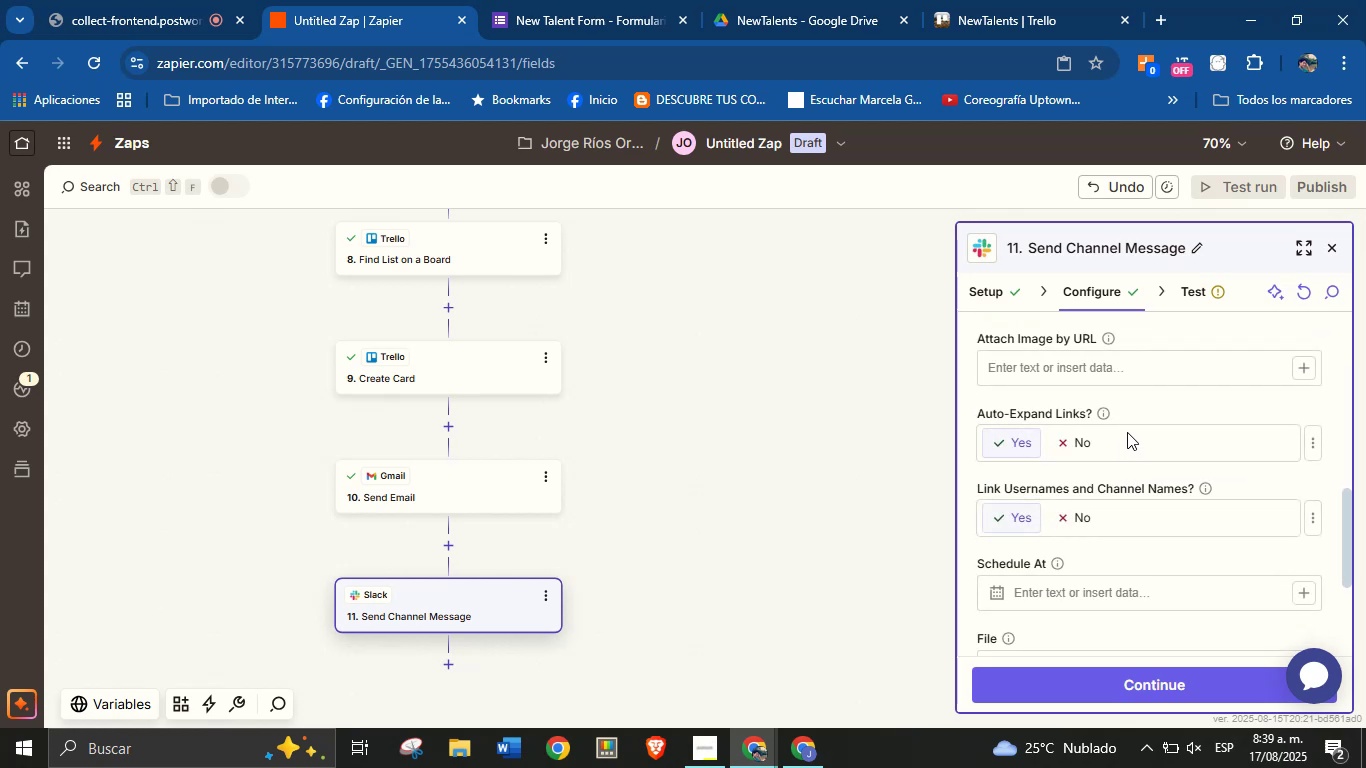 
left_click([1152, 415])
 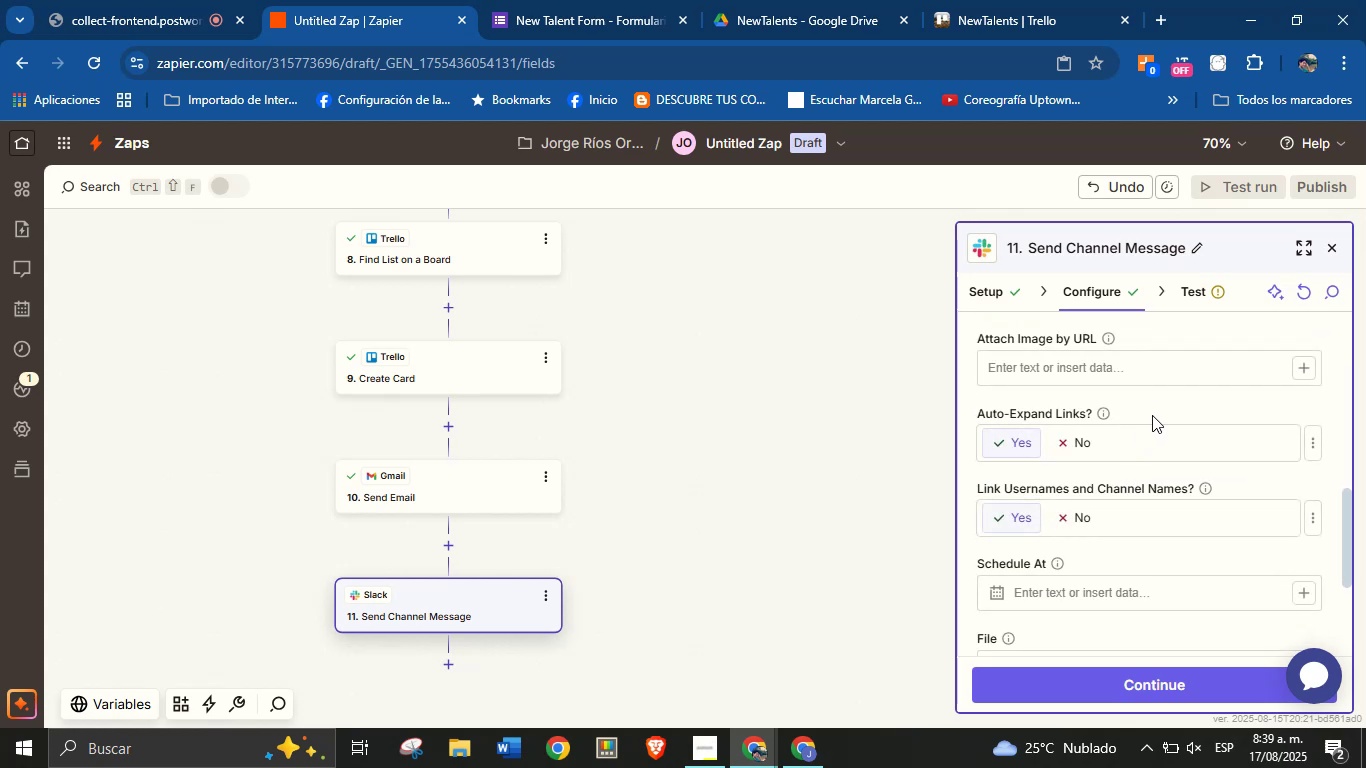 
scroll: coordinate [1156, 435], scroll_direction: down, amount: 6.0
 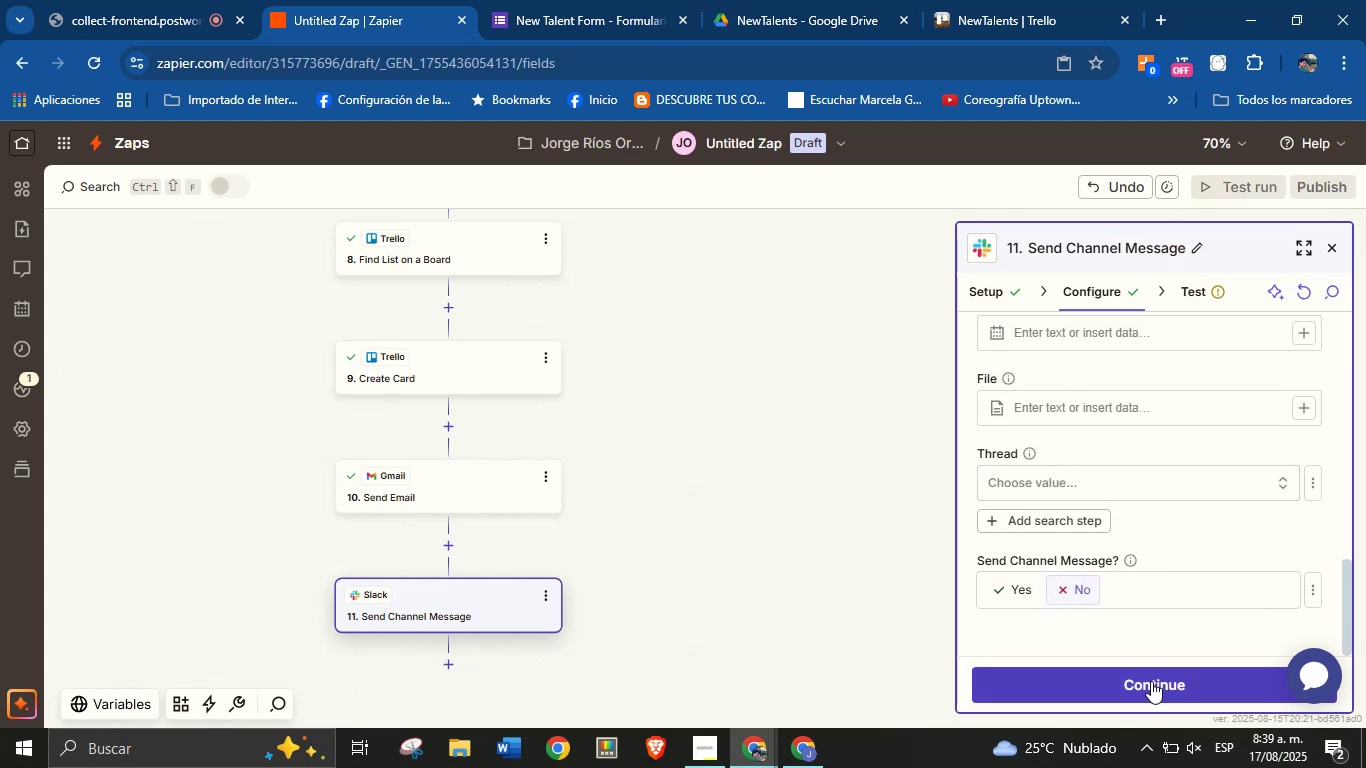 
left_click([1151, 686])
 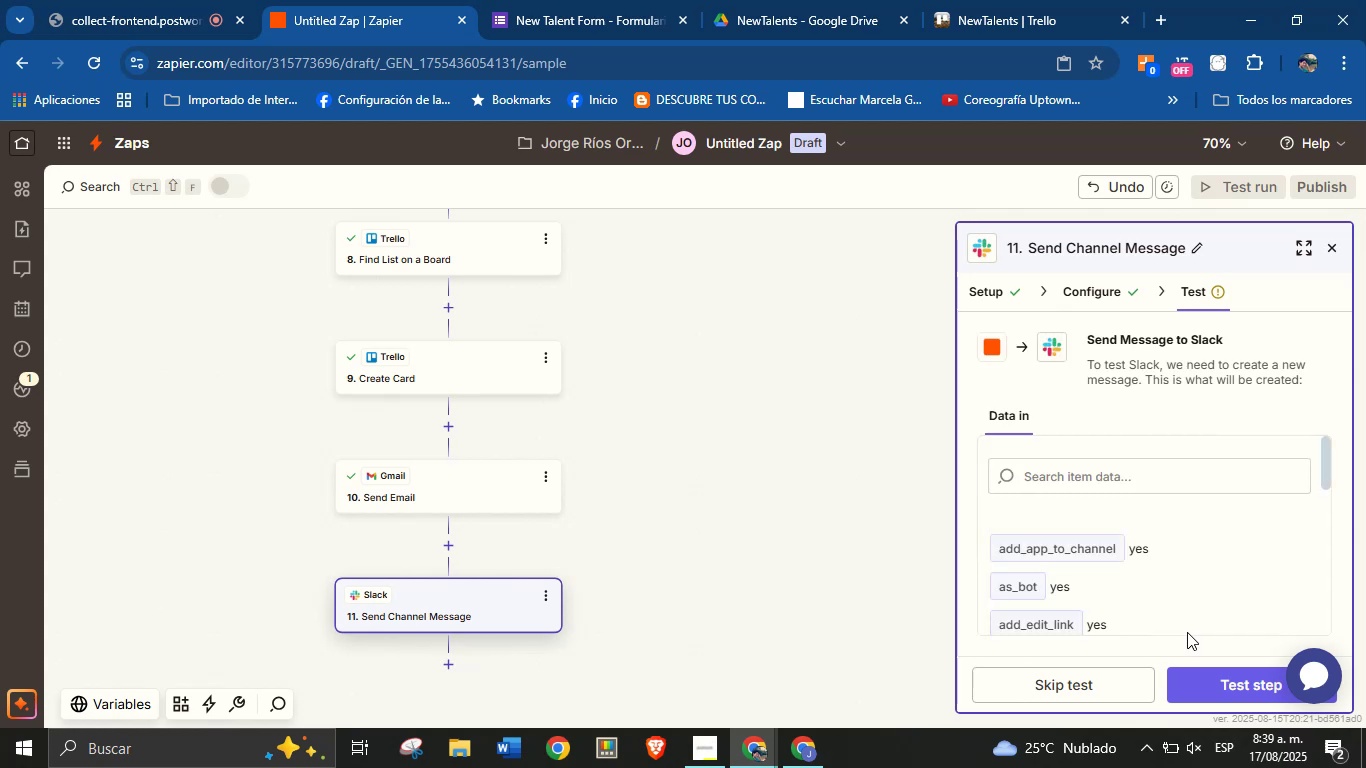 
wait(11.34)
 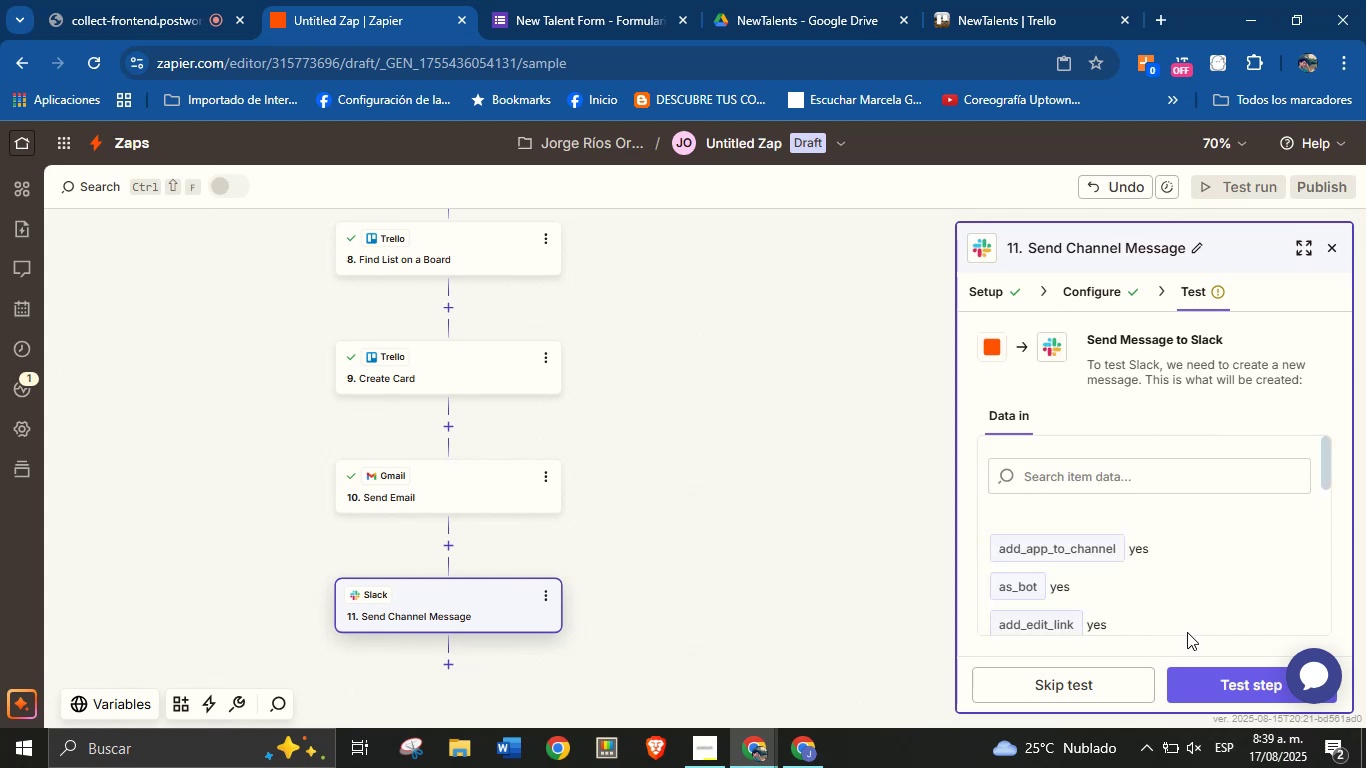 
left_click([1194, 675])
 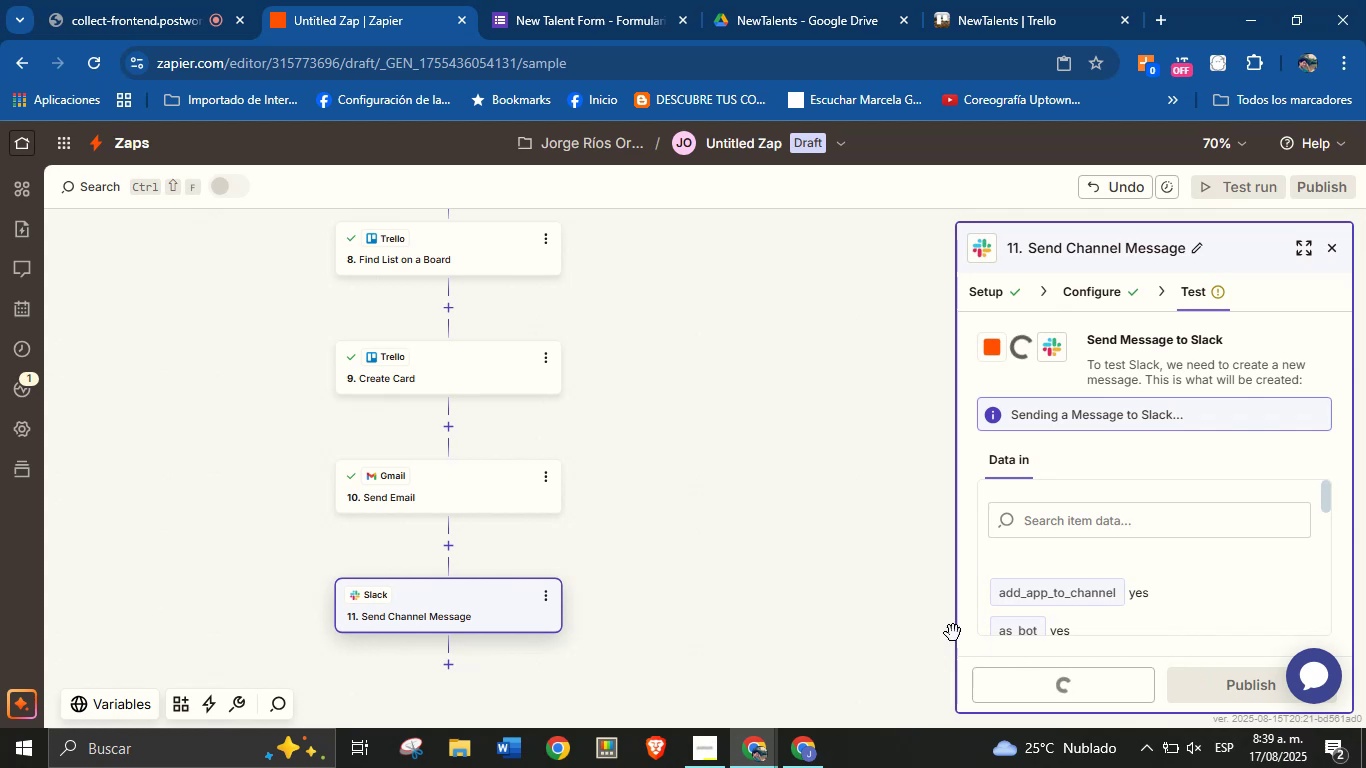 
left_click_drag(start_coordinate=[854, 617], to_coordinate=[866, 553])
 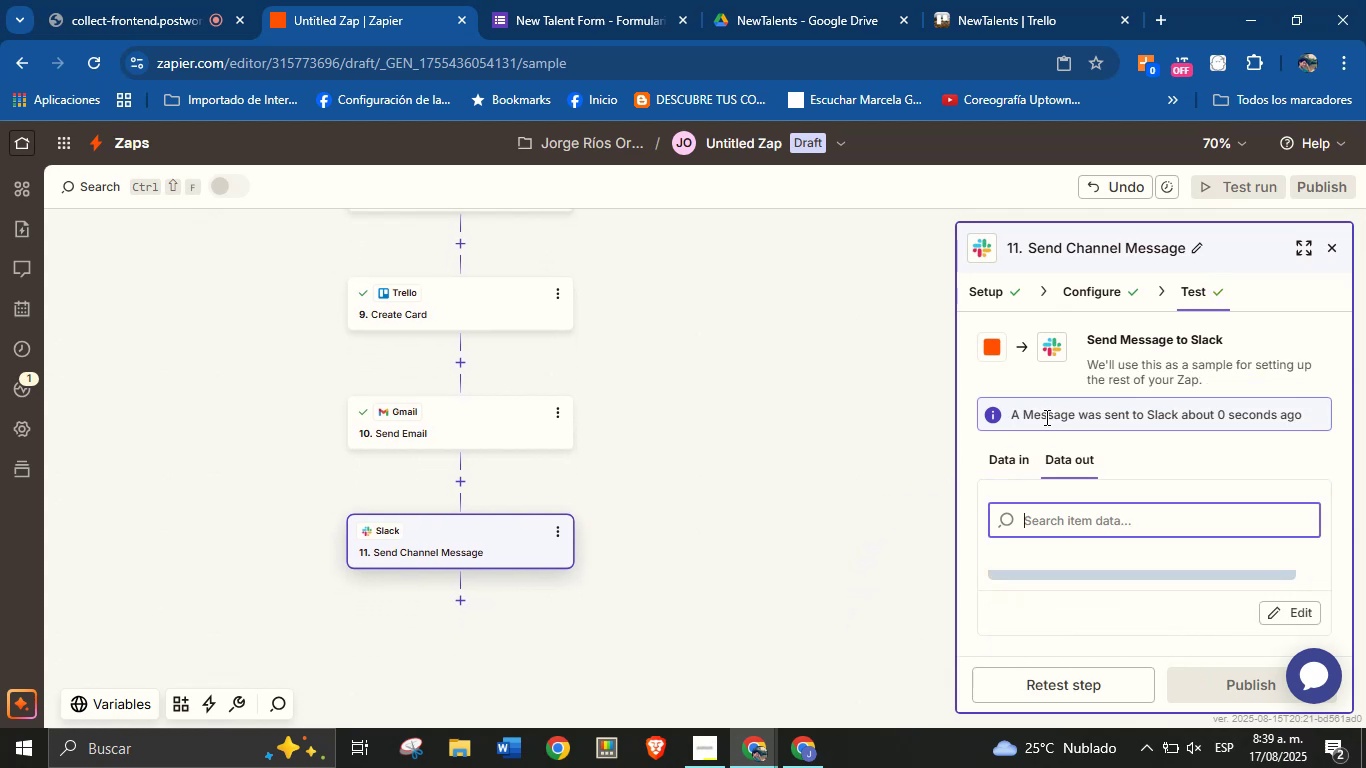 
wait(8.02)
 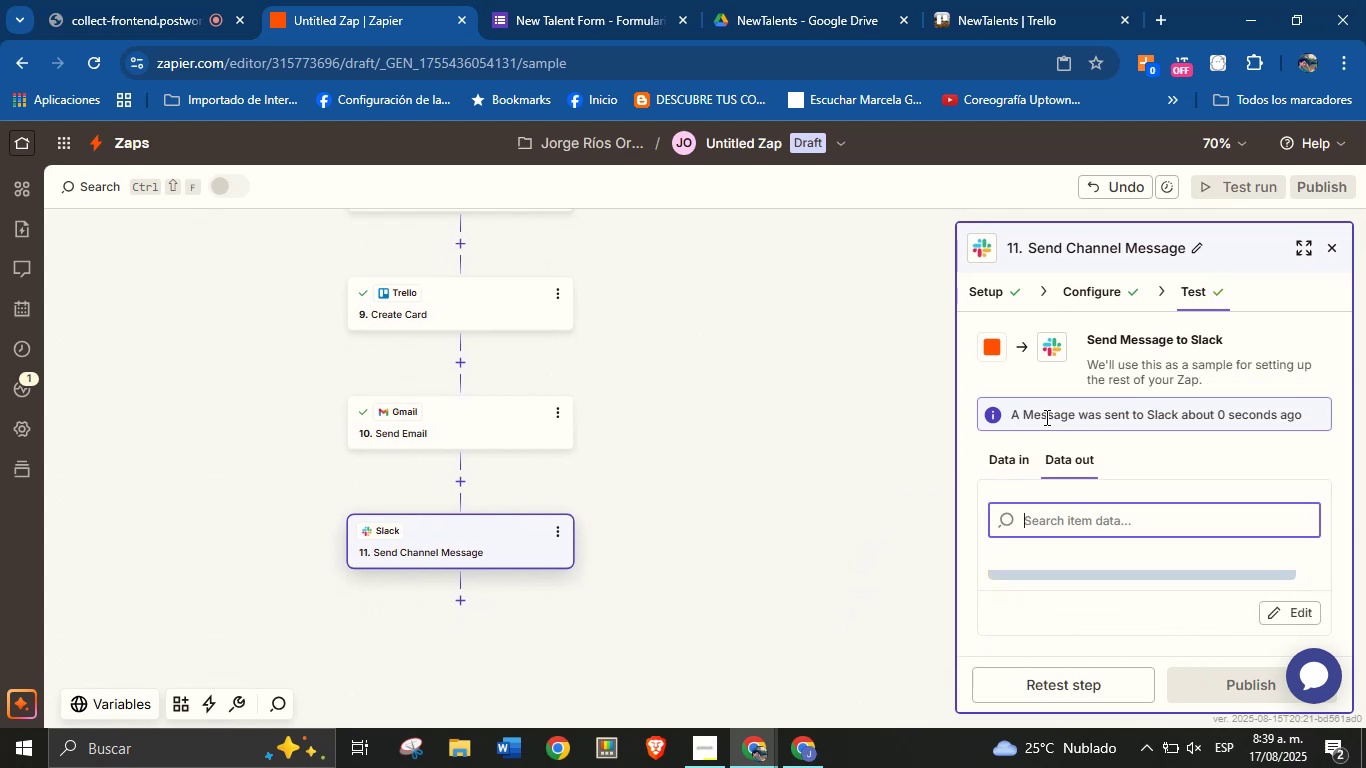 
left_click_drag(start_coordinate=[767, 483], to_coordinate=[760, 467])
 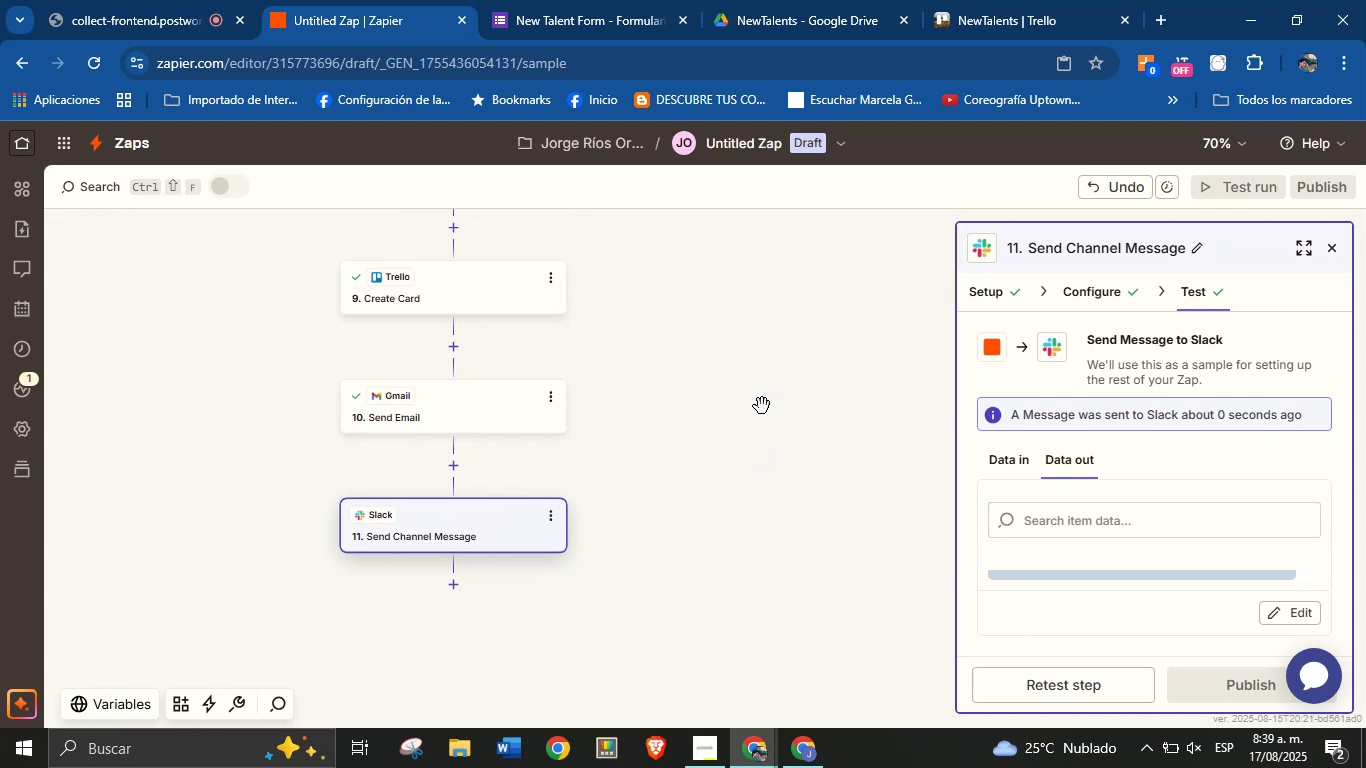 
left_click_drag(start_coordinate=[768, 404], to_coordinate=[753, 470])
 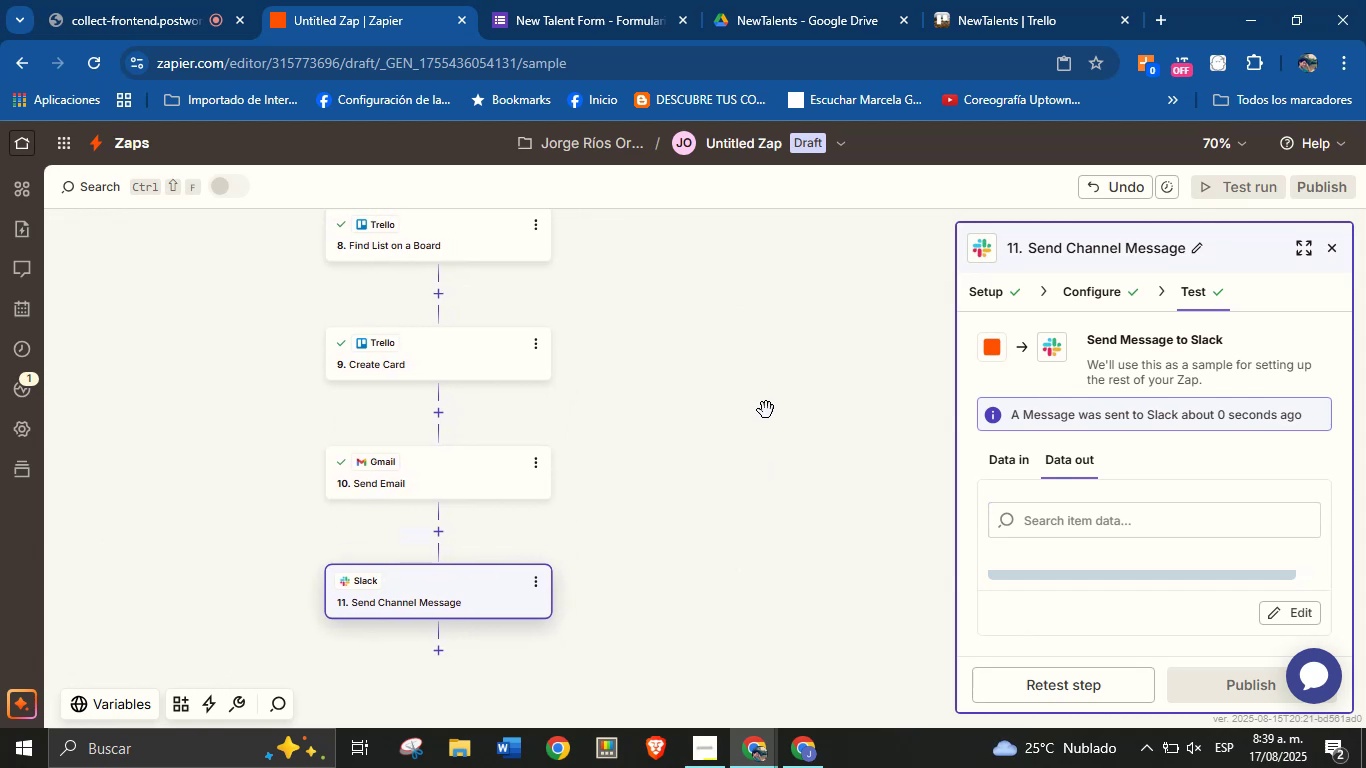 
left_click_drag(start_coordinate=[774, 379], to_coordinate=[749, 488])
 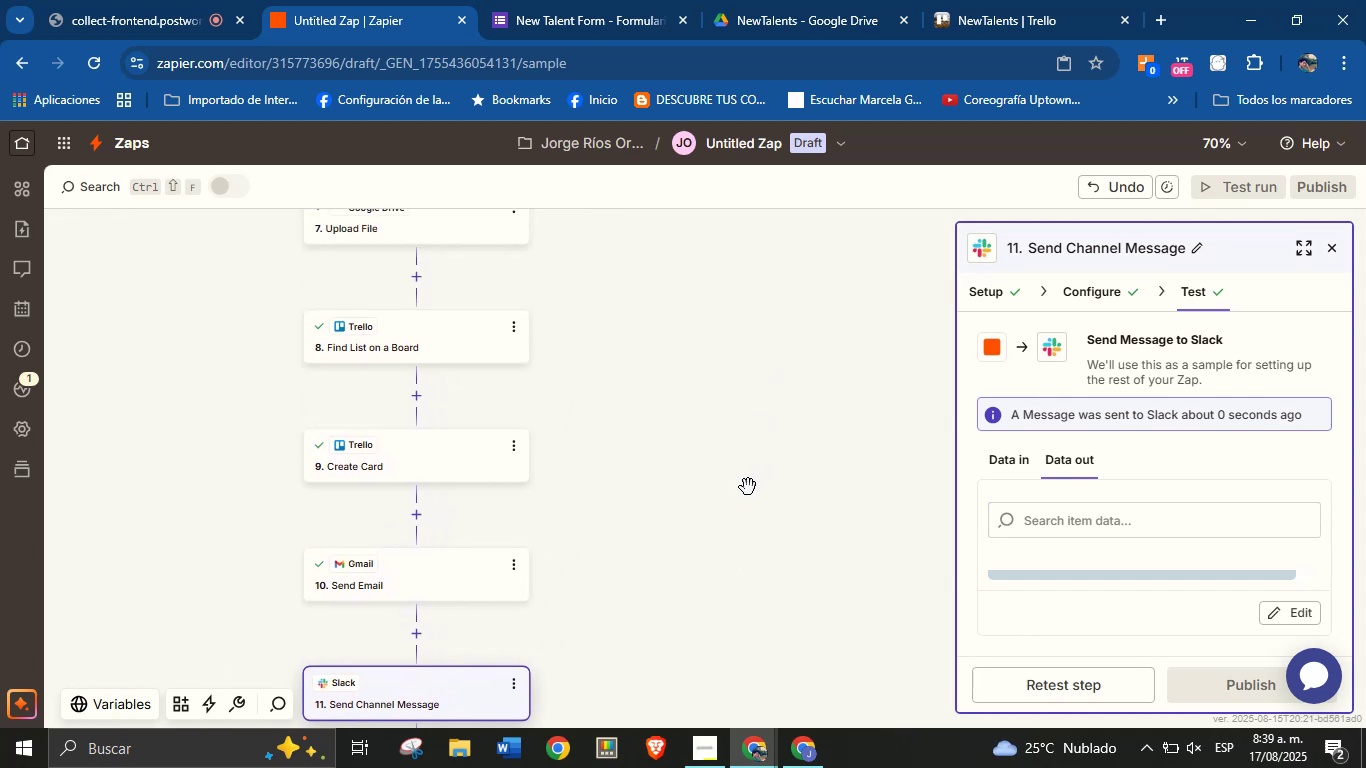 
scroll: coordinate [749, 483], scroll_direction: up, amount: 11.0
 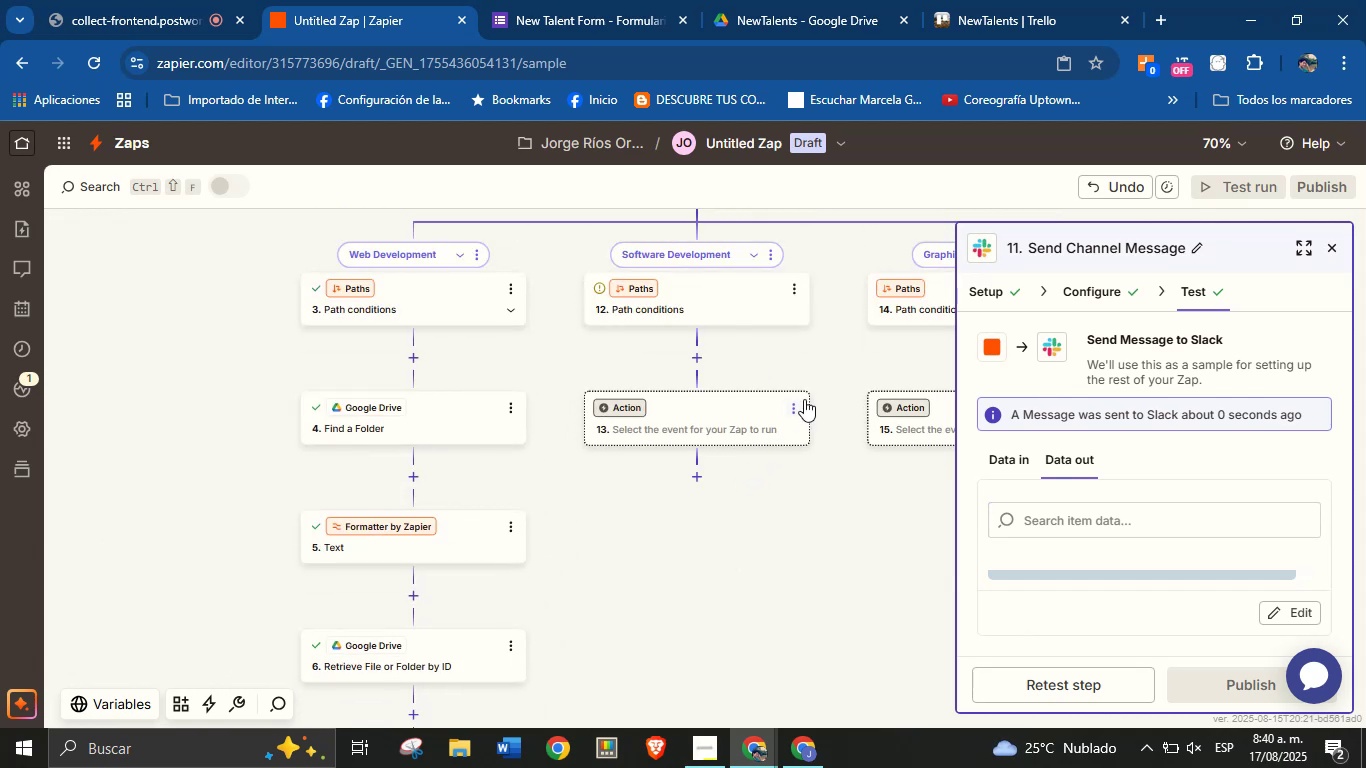 
left_click_drag(start_coordinate=[841, 365], to_coordinate=[787, 406])
 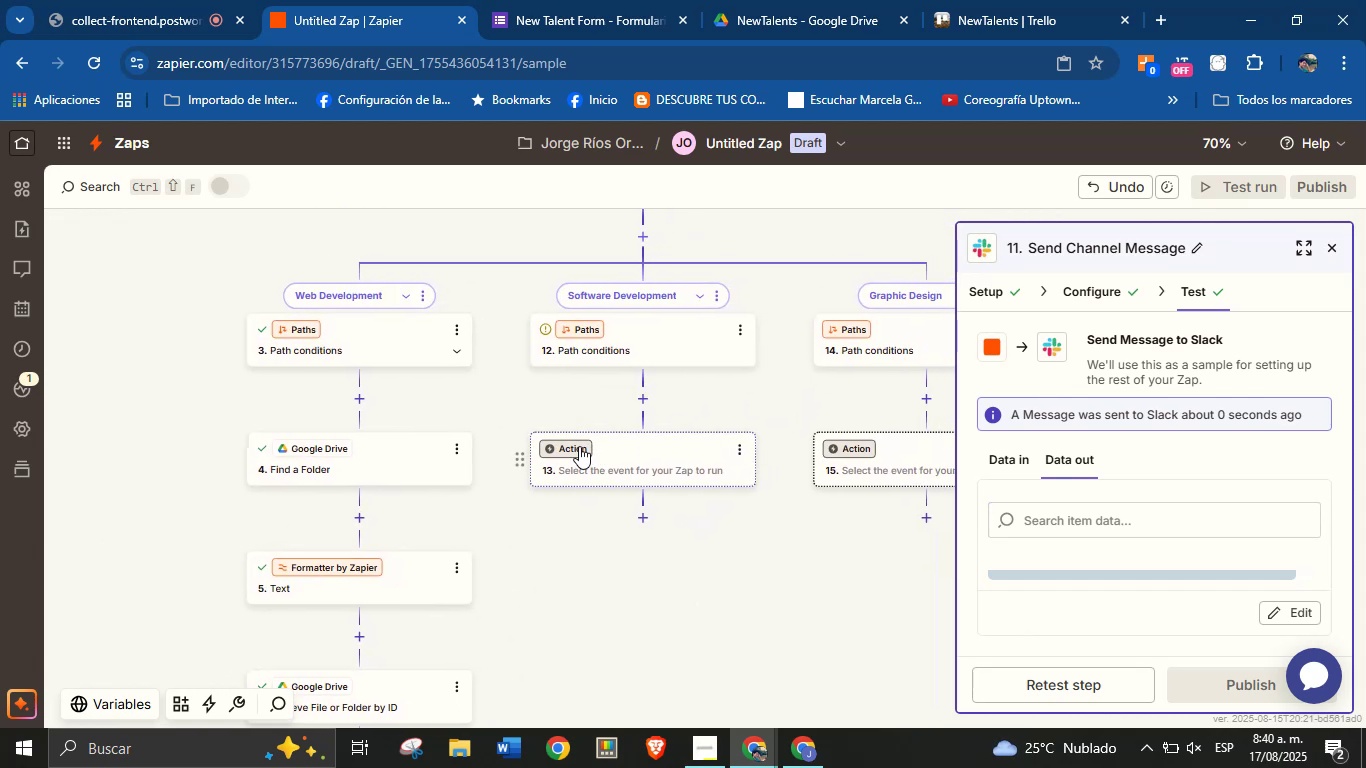 
left_click([578, 446])
 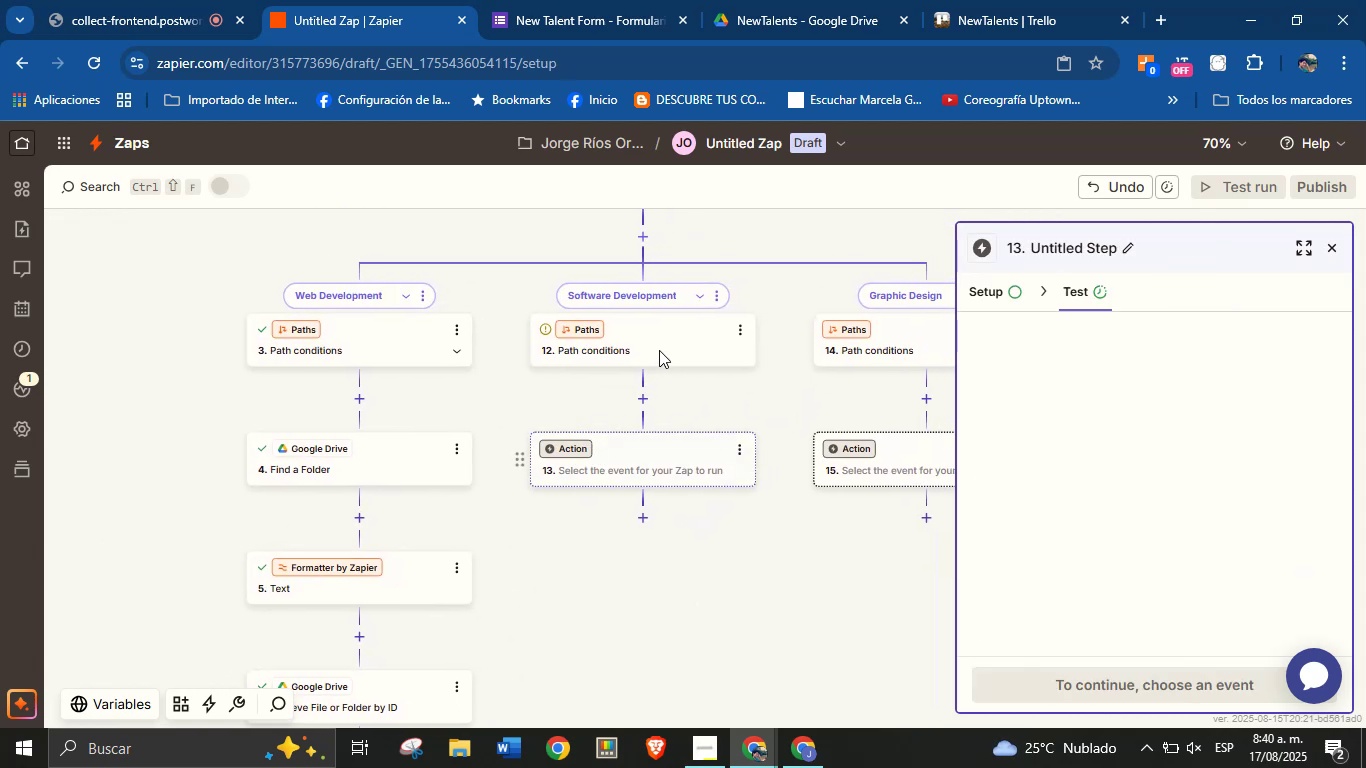 
left_click([662, 344])
 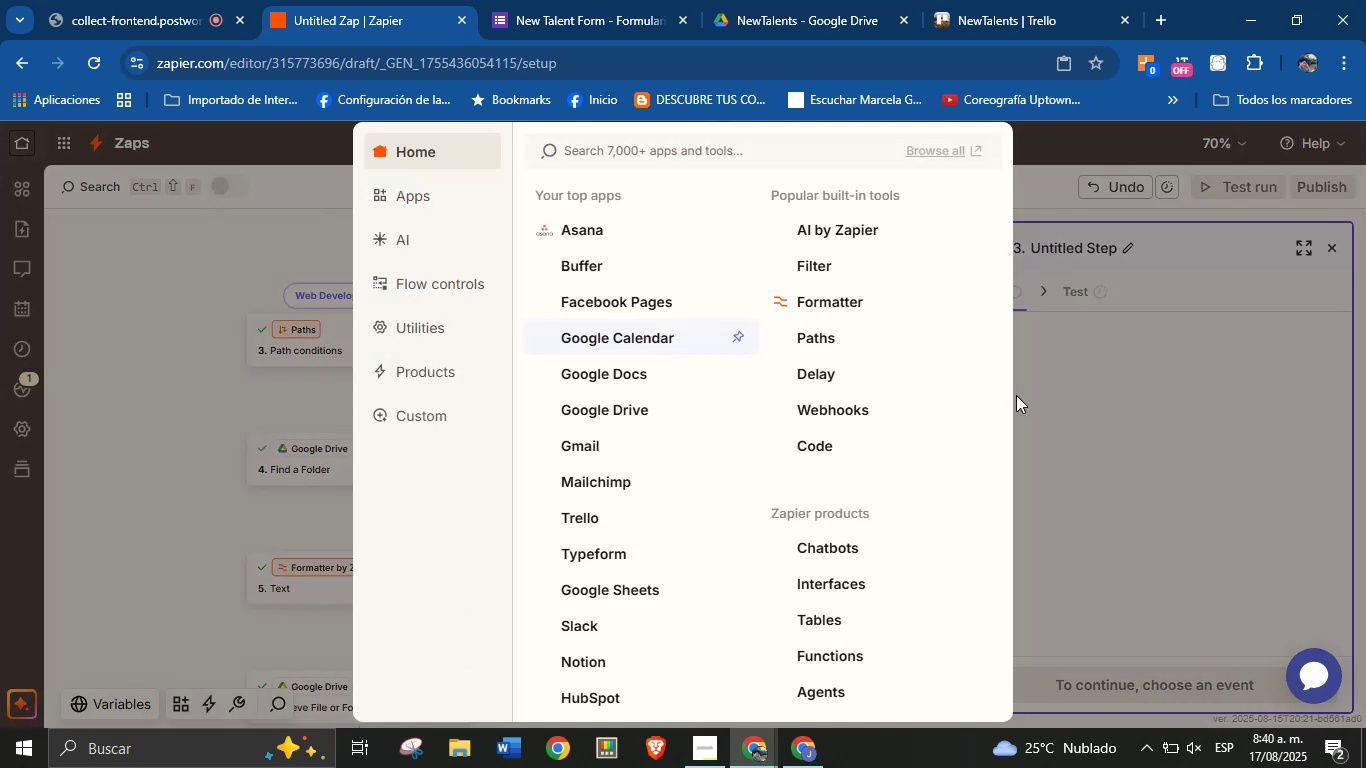 
left_click([1022, 399])
 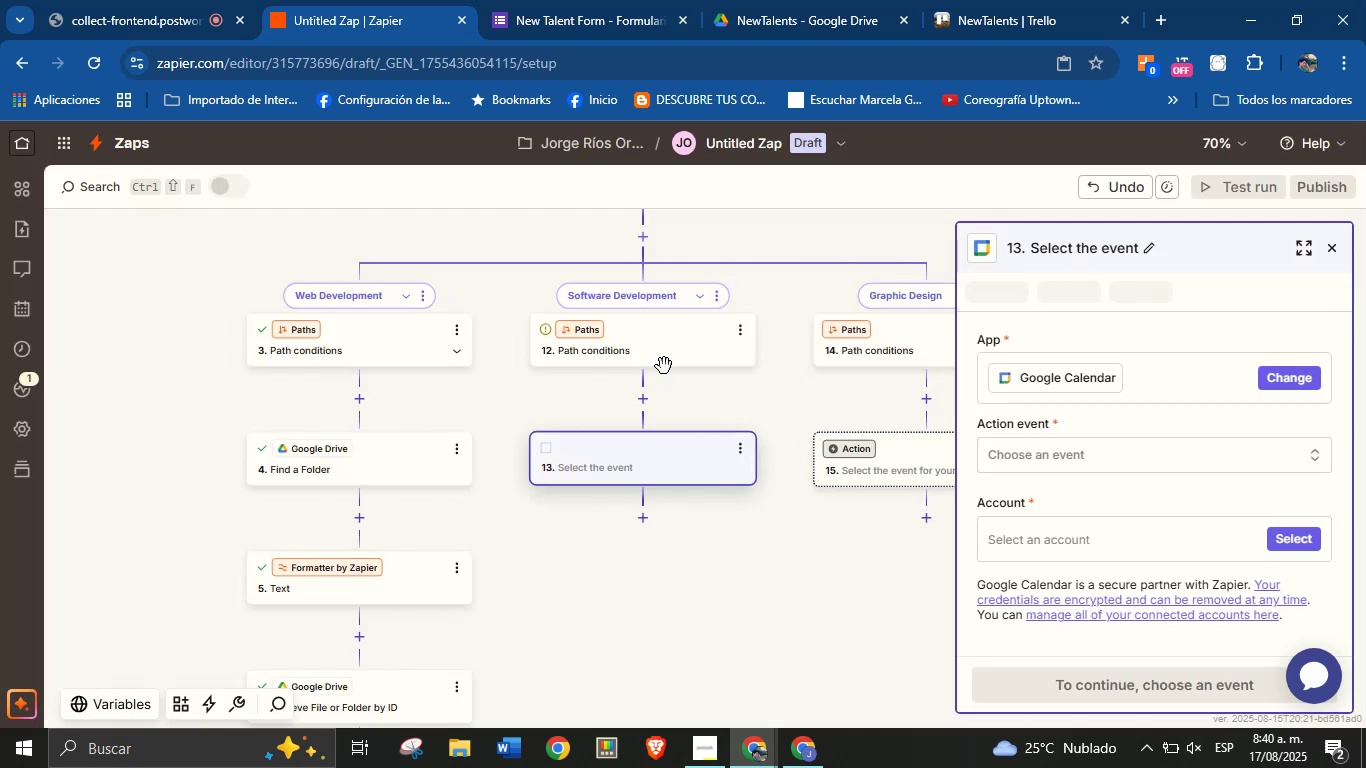 
left_click([675, 351])
 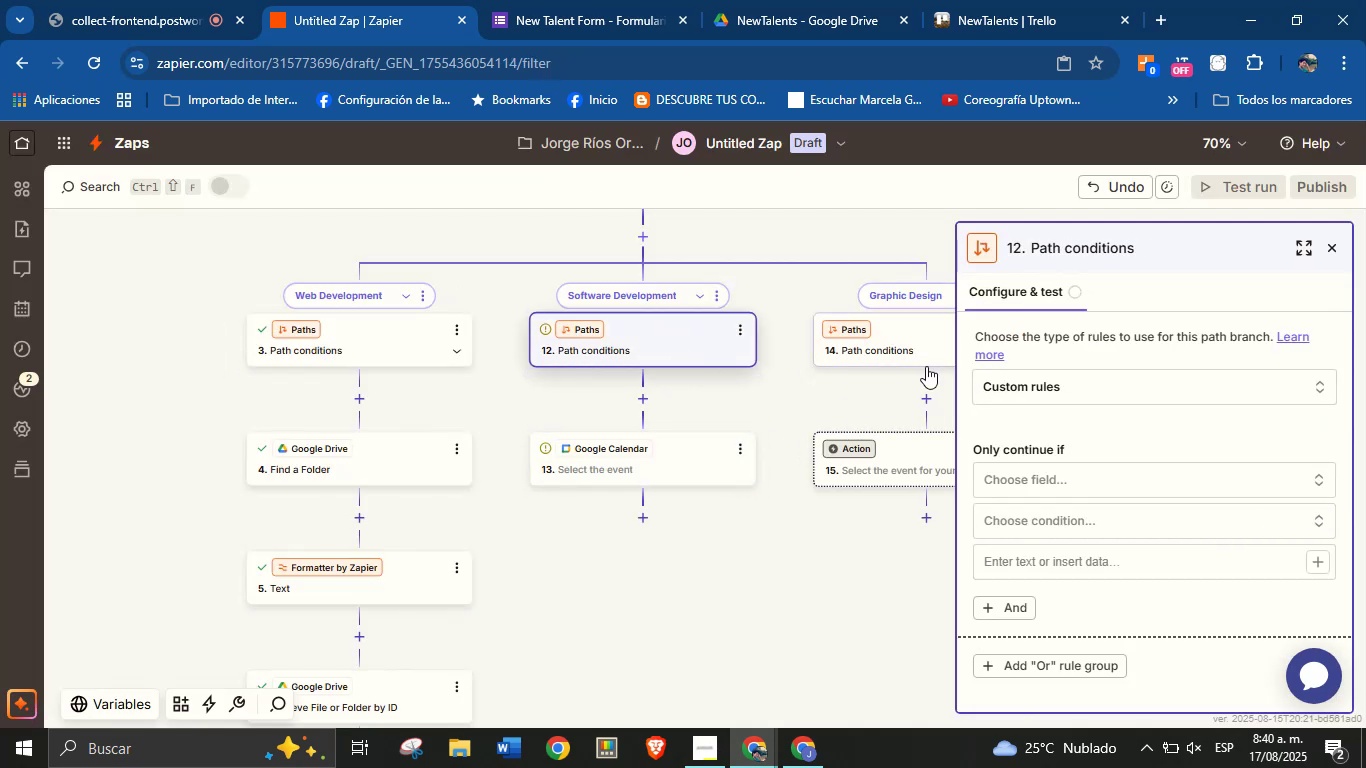 
left_click([1105, 465])
 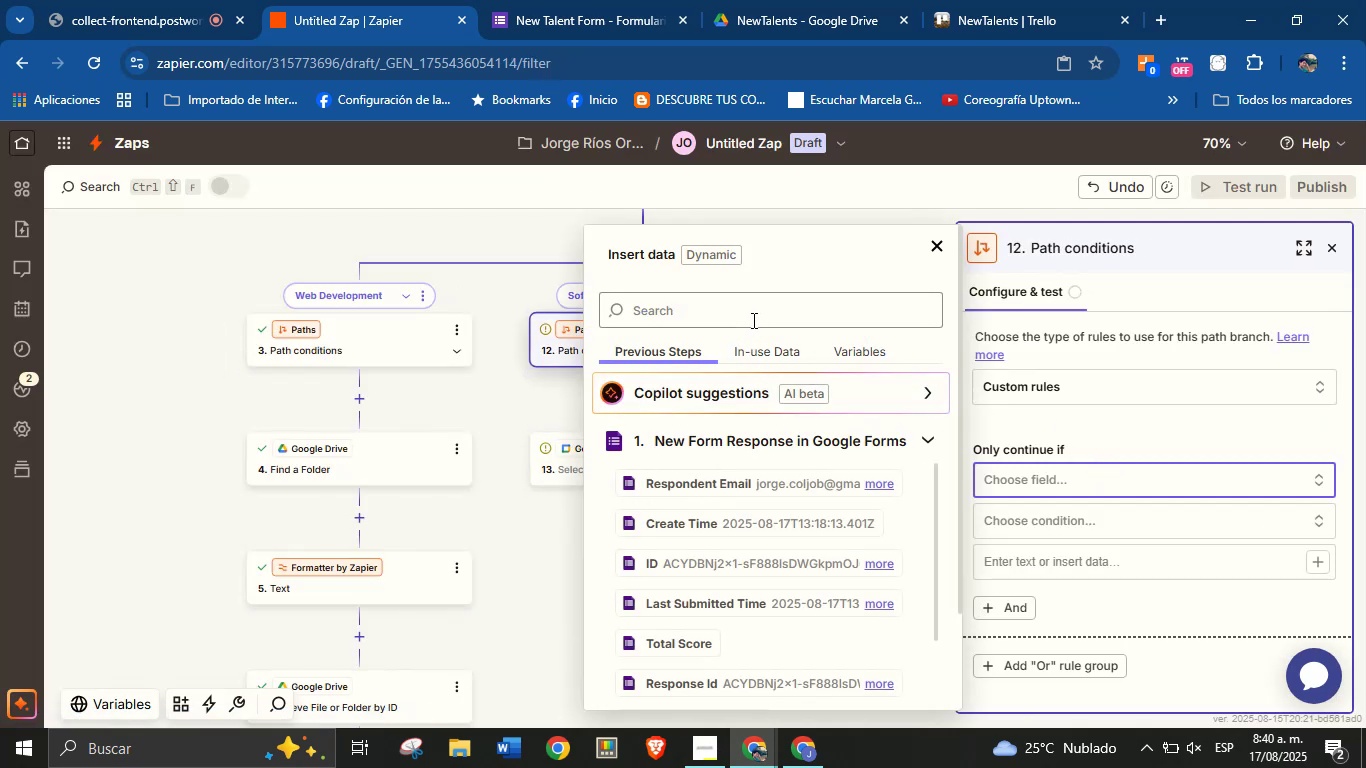 
left_click([752, 320])
 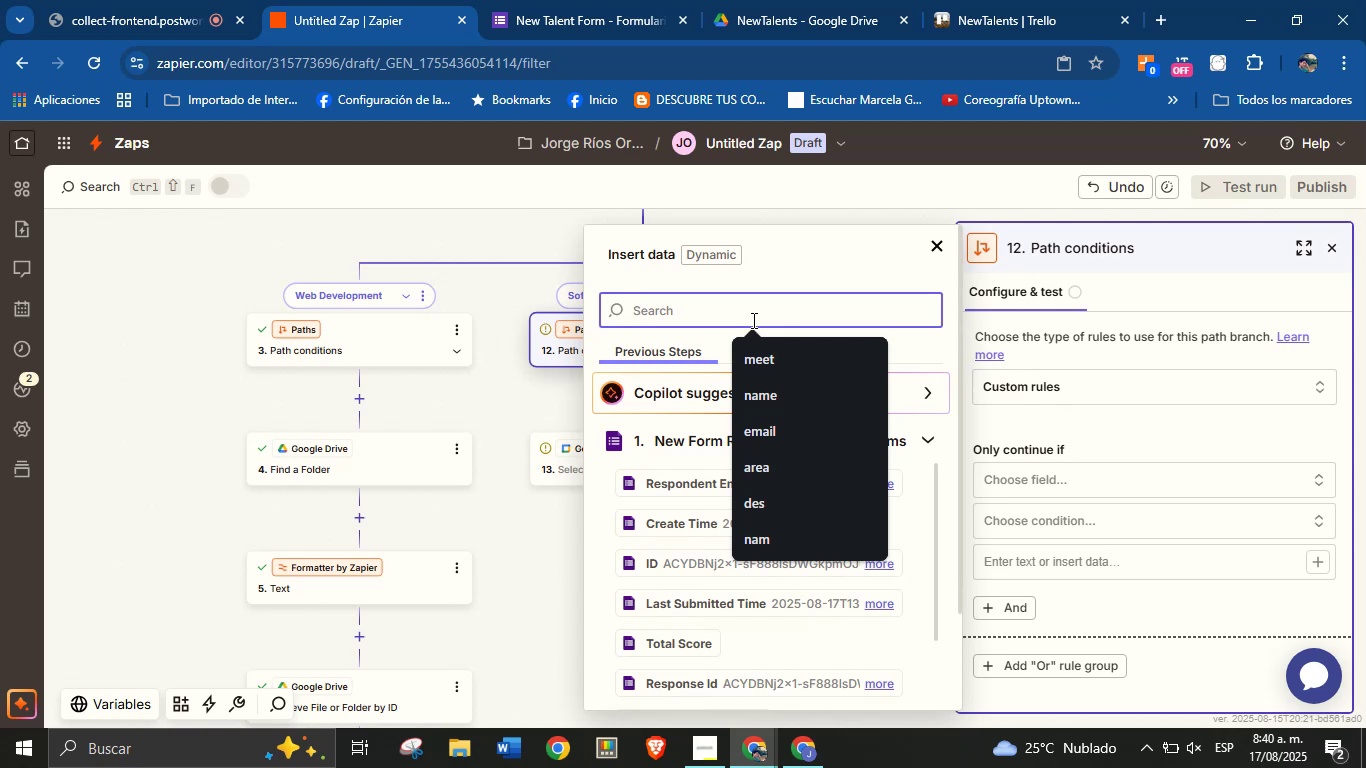 
type(are)
 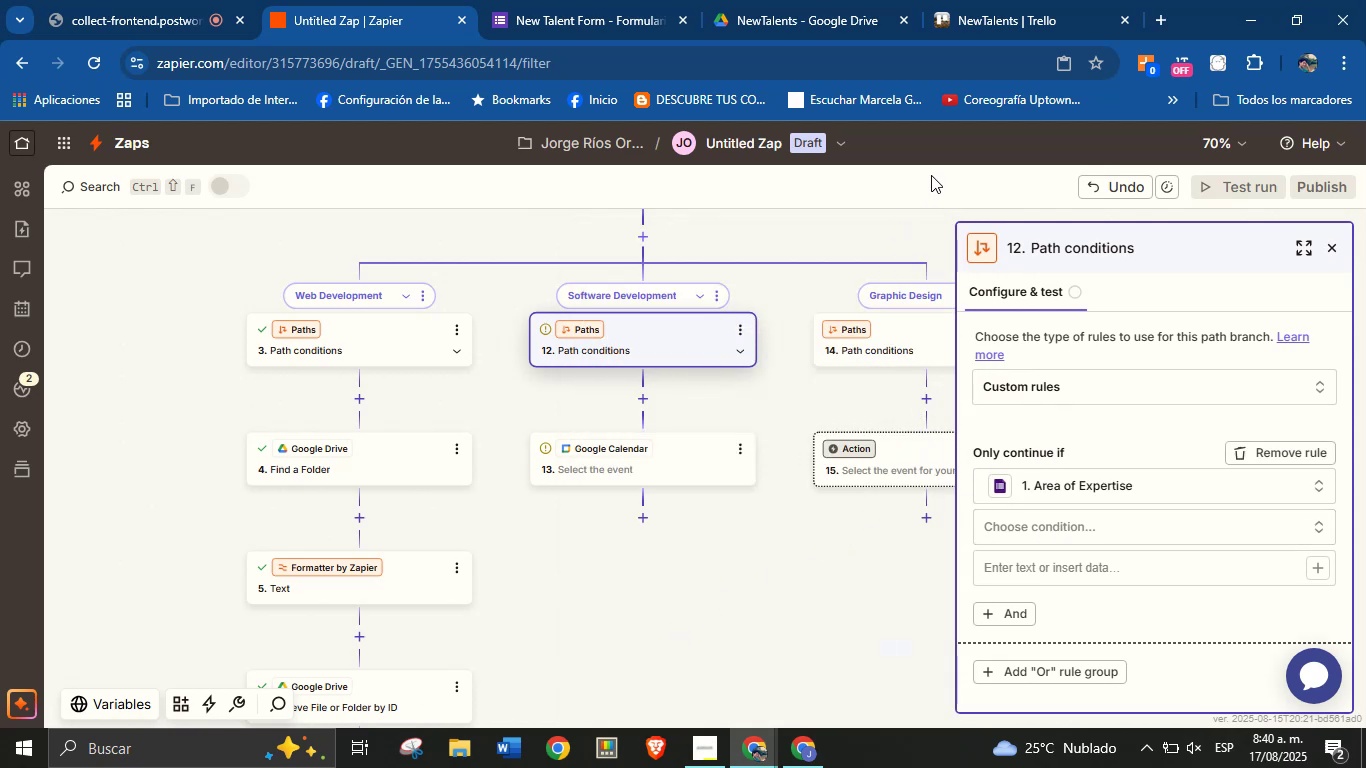 
wait(6.13)
 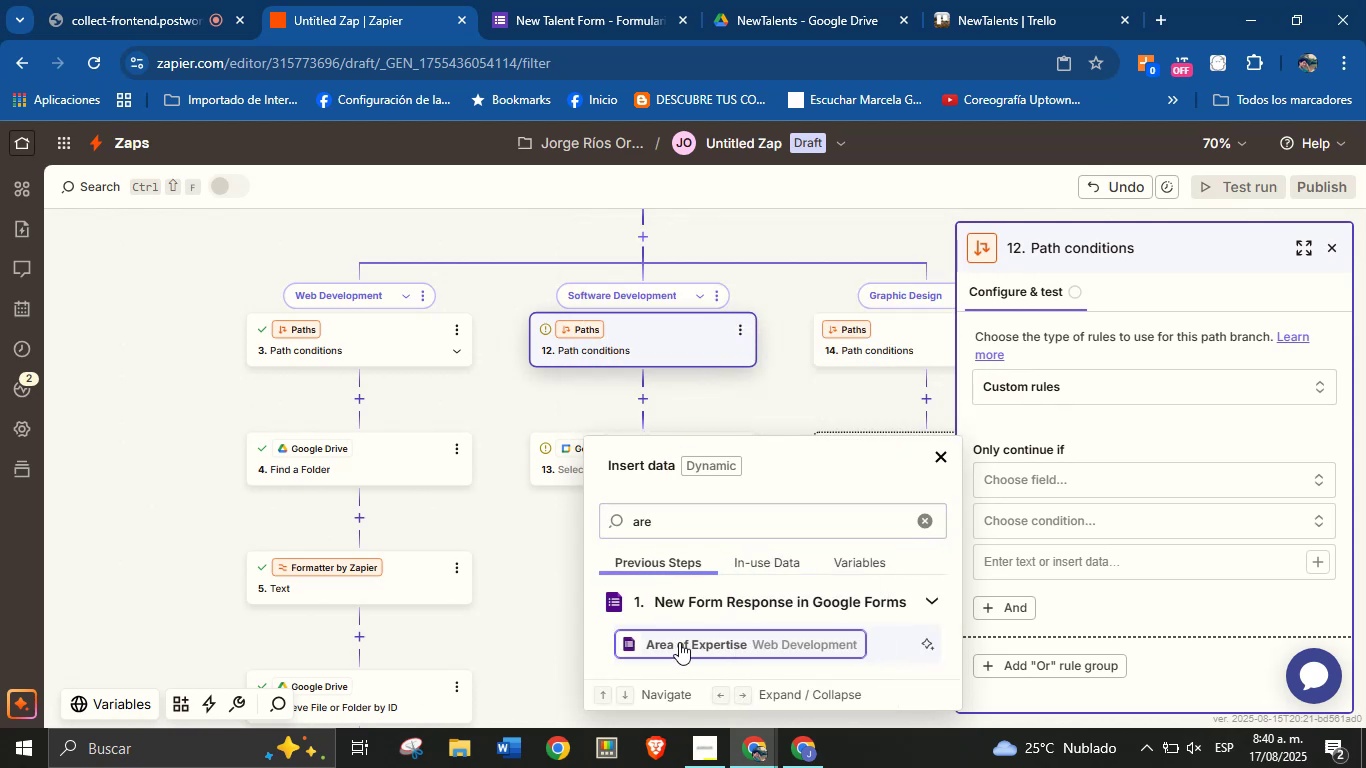 
scroll: coordinate [814, 363], scroll_direction: up, amount: 4.0
 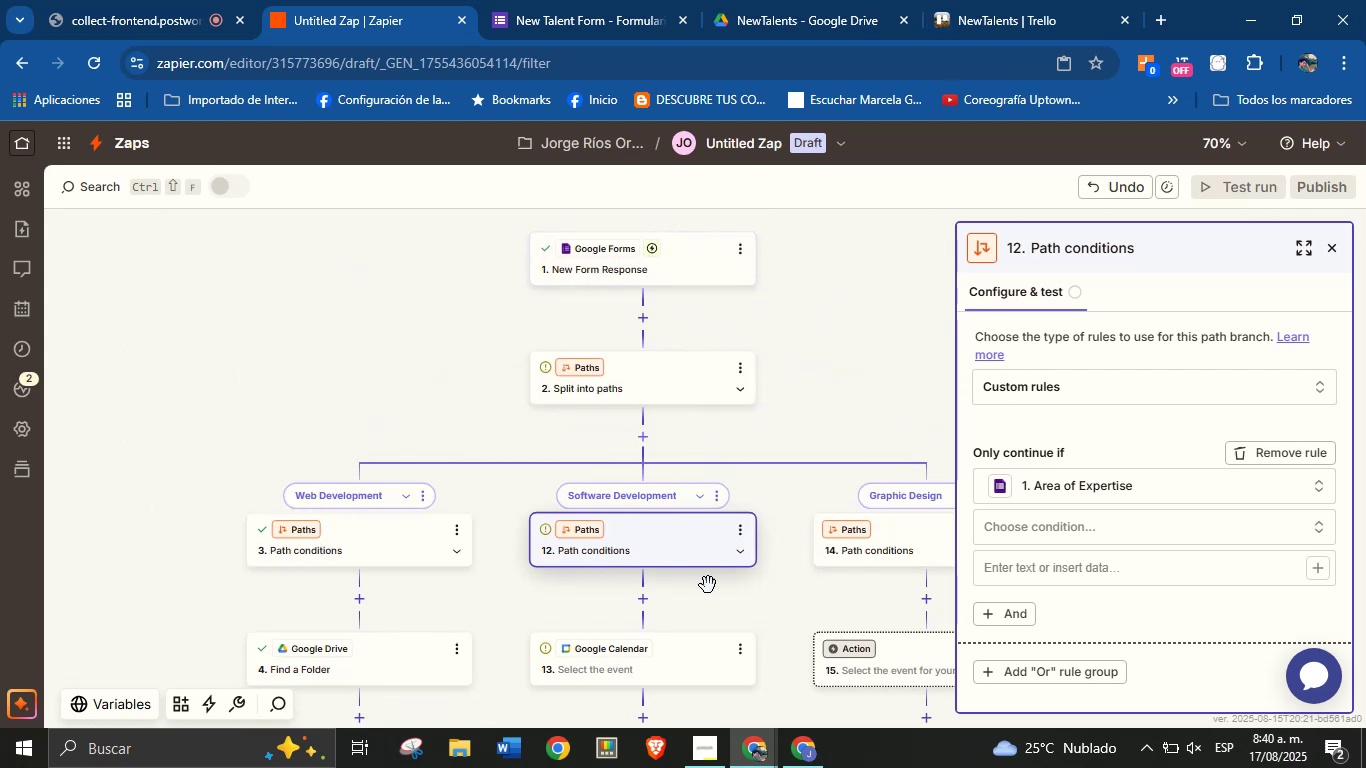 
left_click([795, 747])
 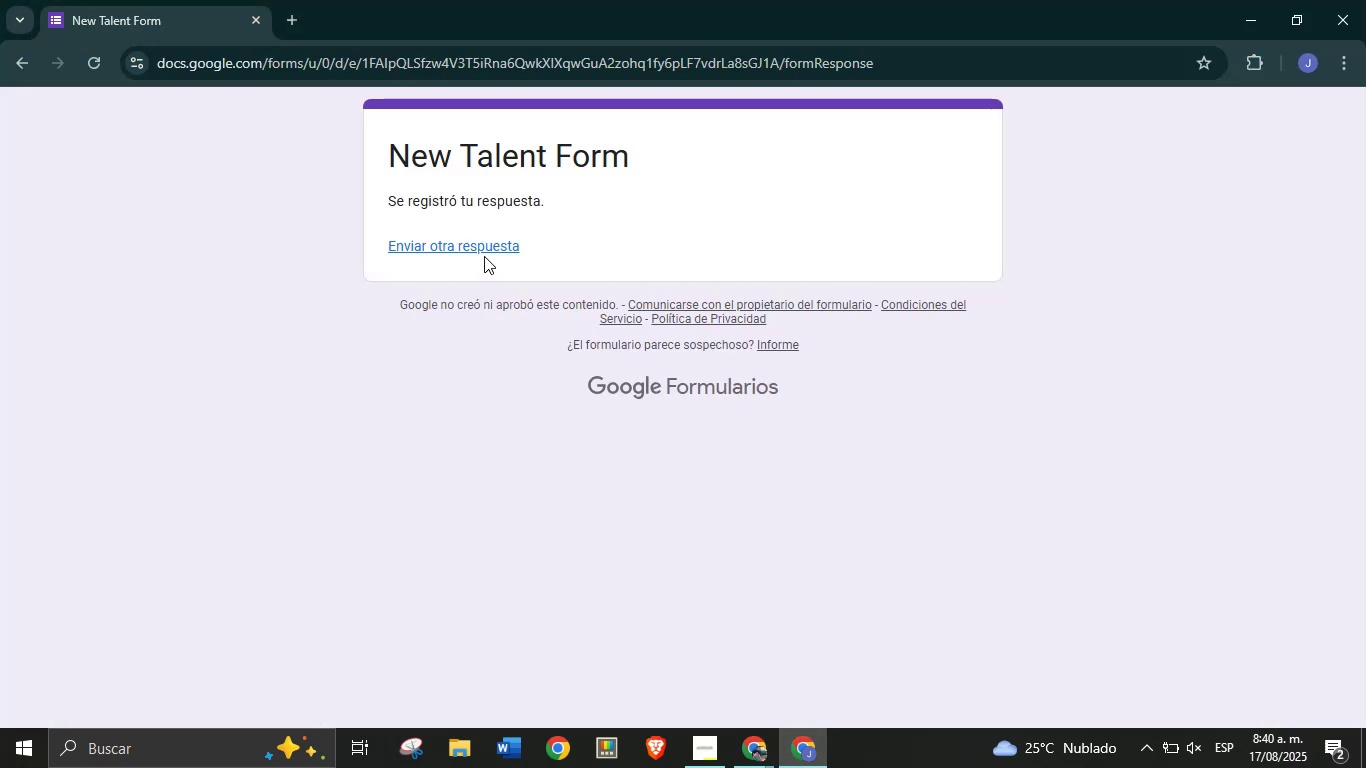 
left_click([485, 251])
 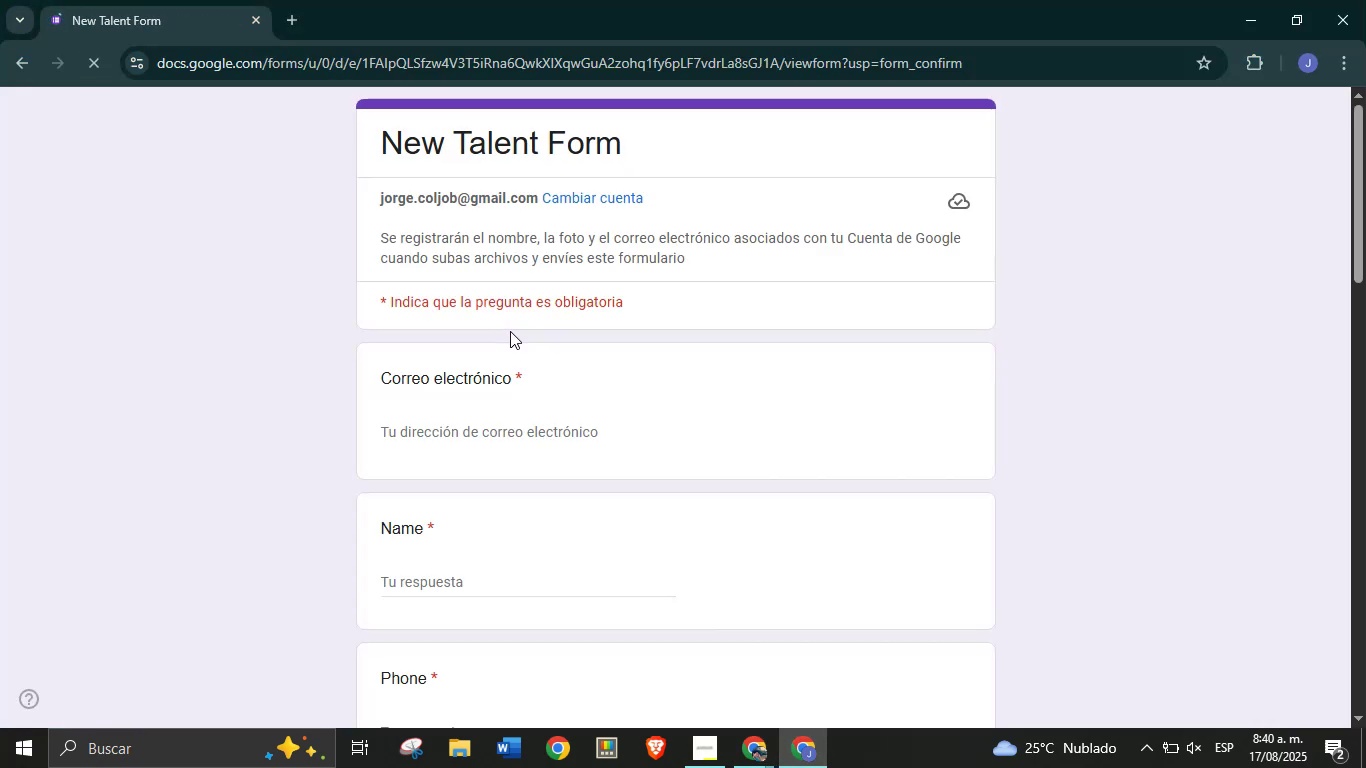 
left_click([464, 438])
 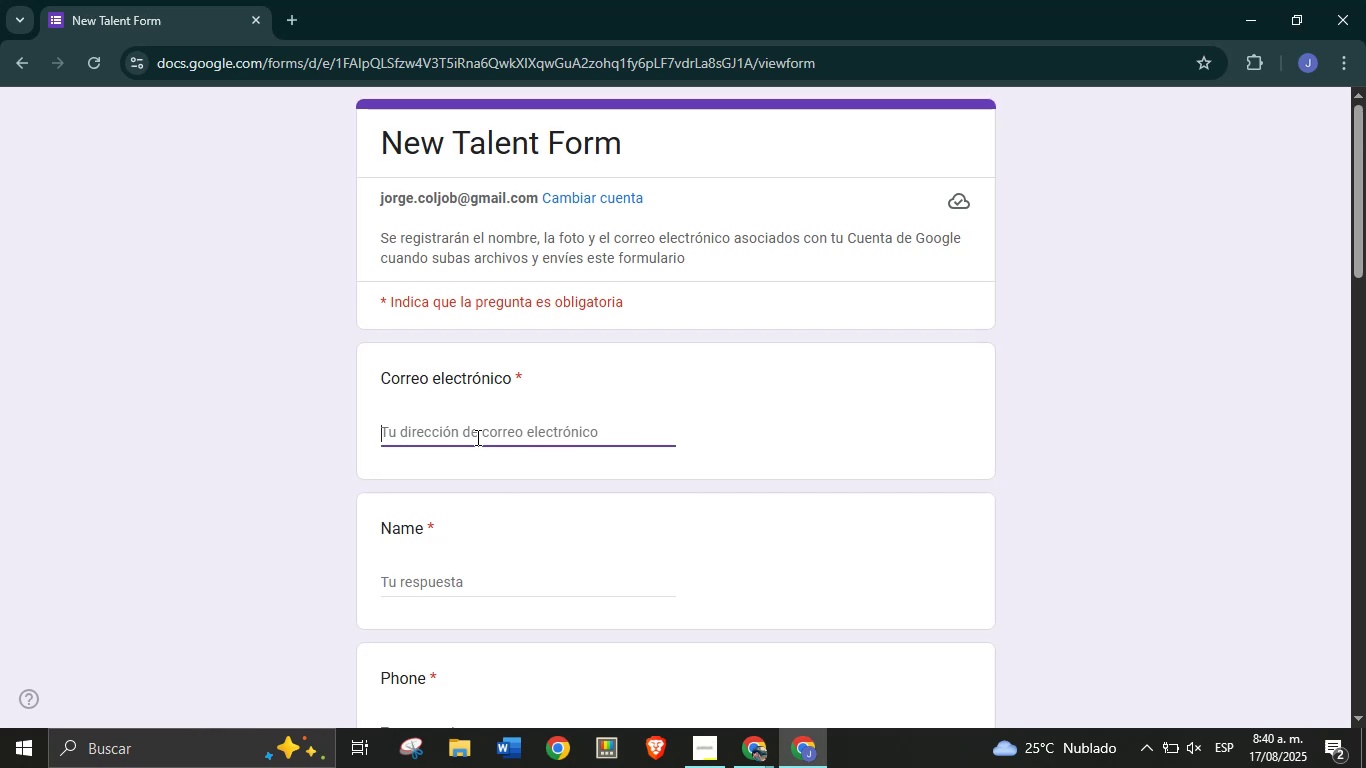 
type(jorge.coljob)
 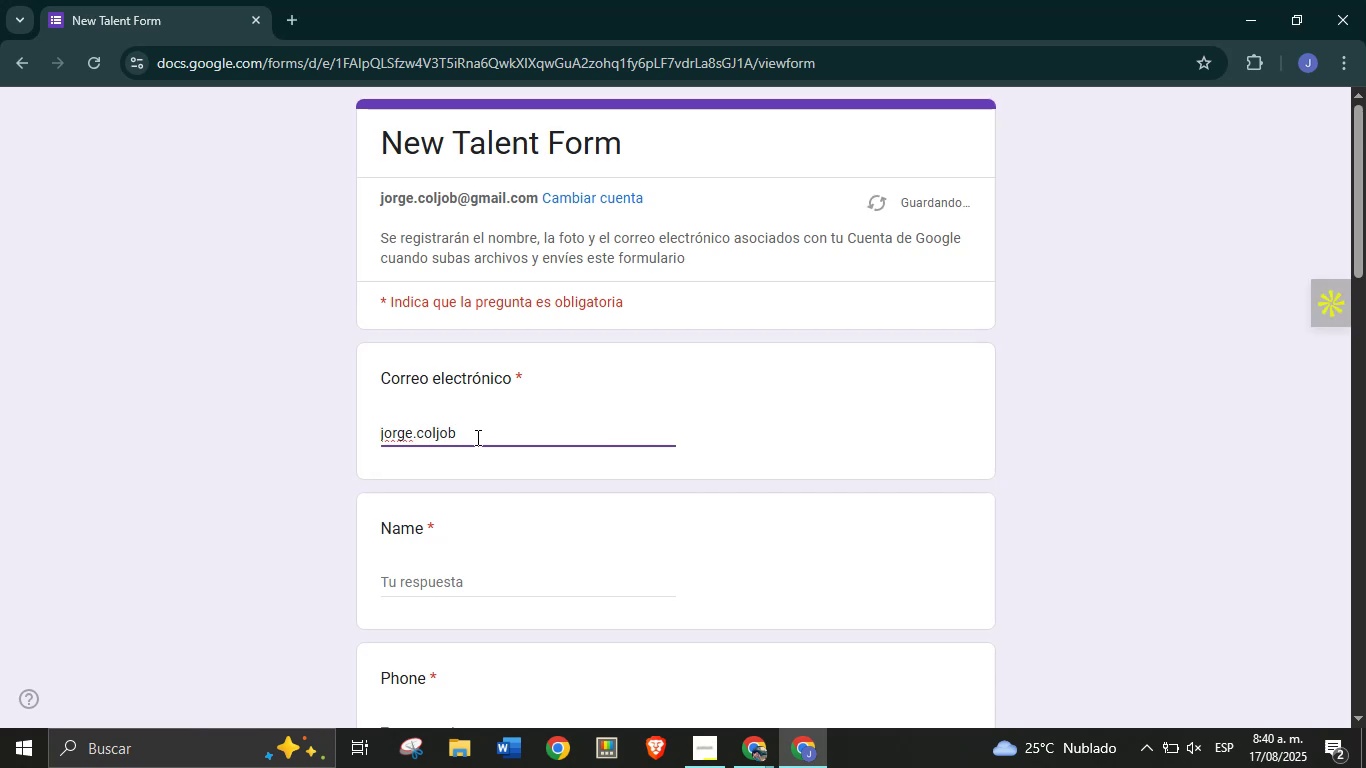 
key(Alt+Control+Q)
 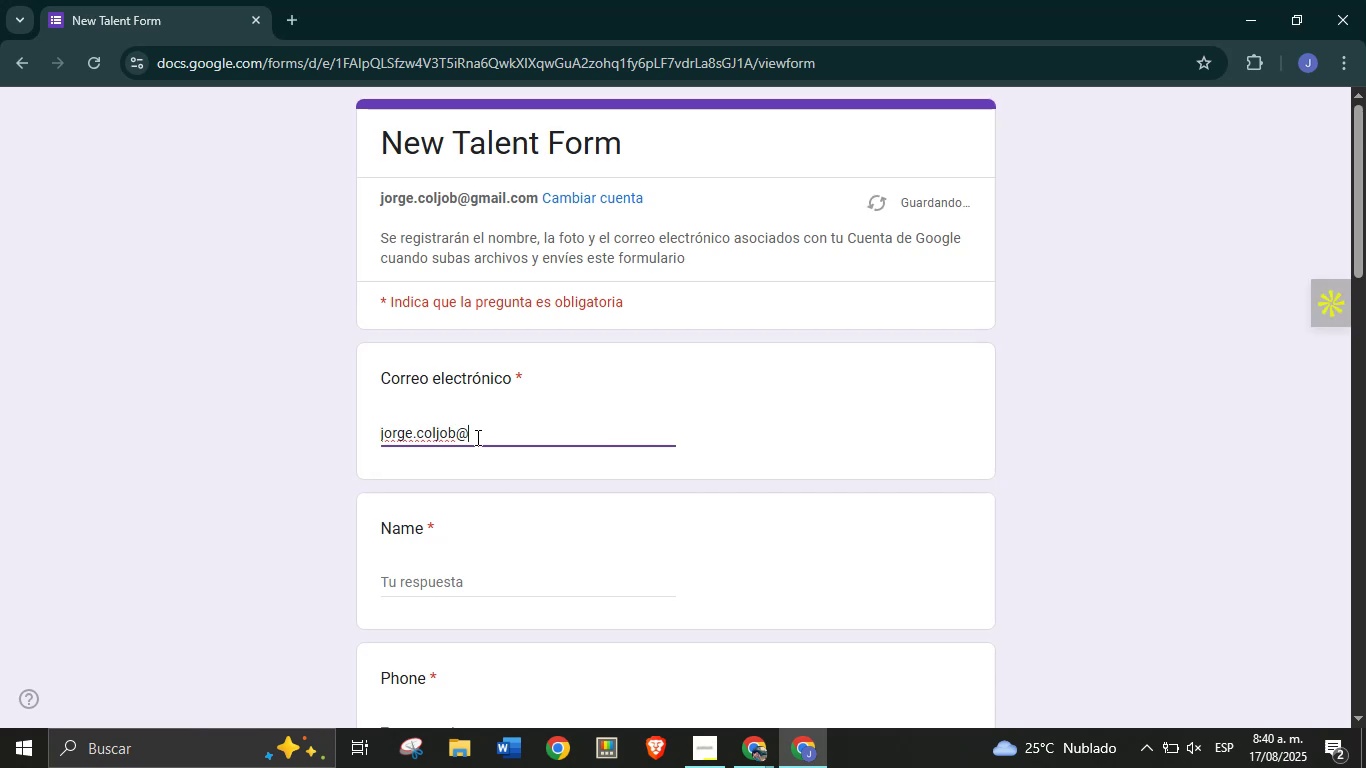 
type(gmail.com)
key(Tab)
type(Jorge)
 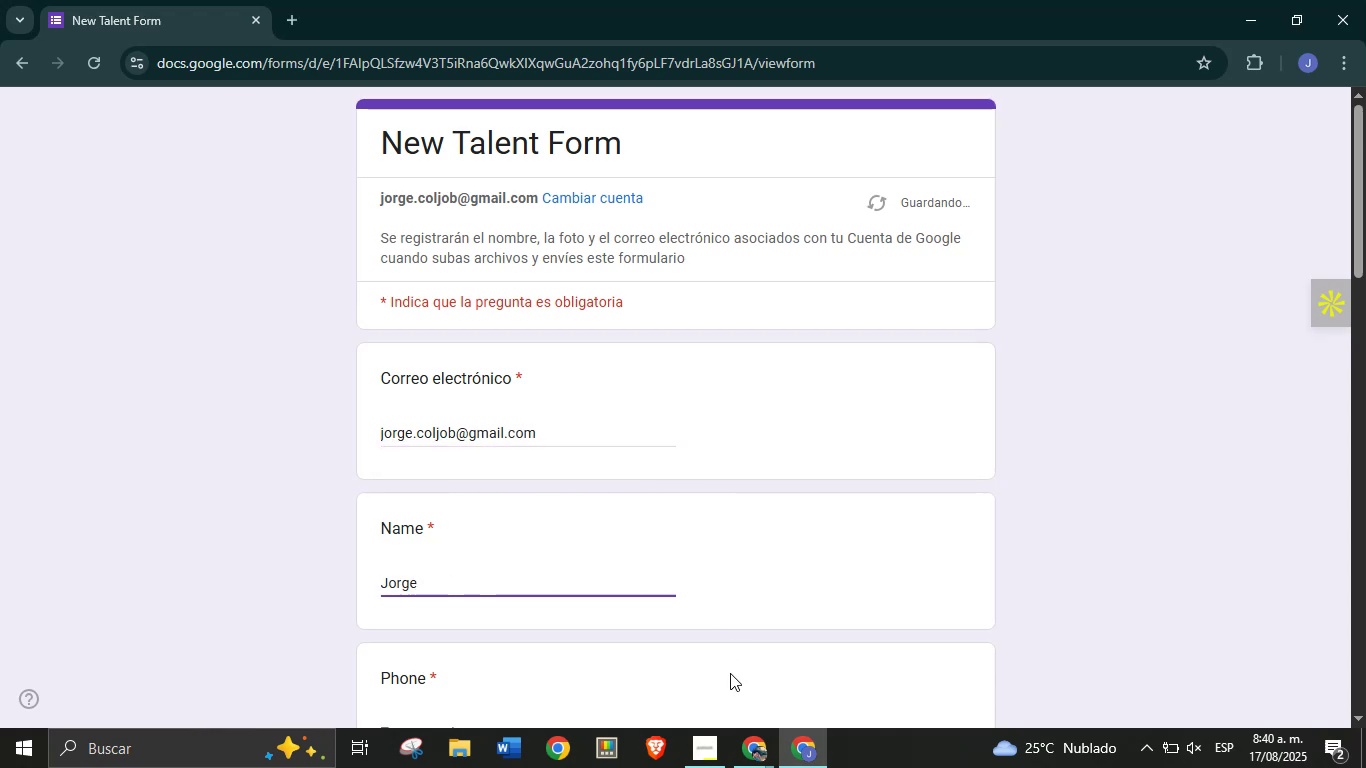 
left_click([746, 749])
 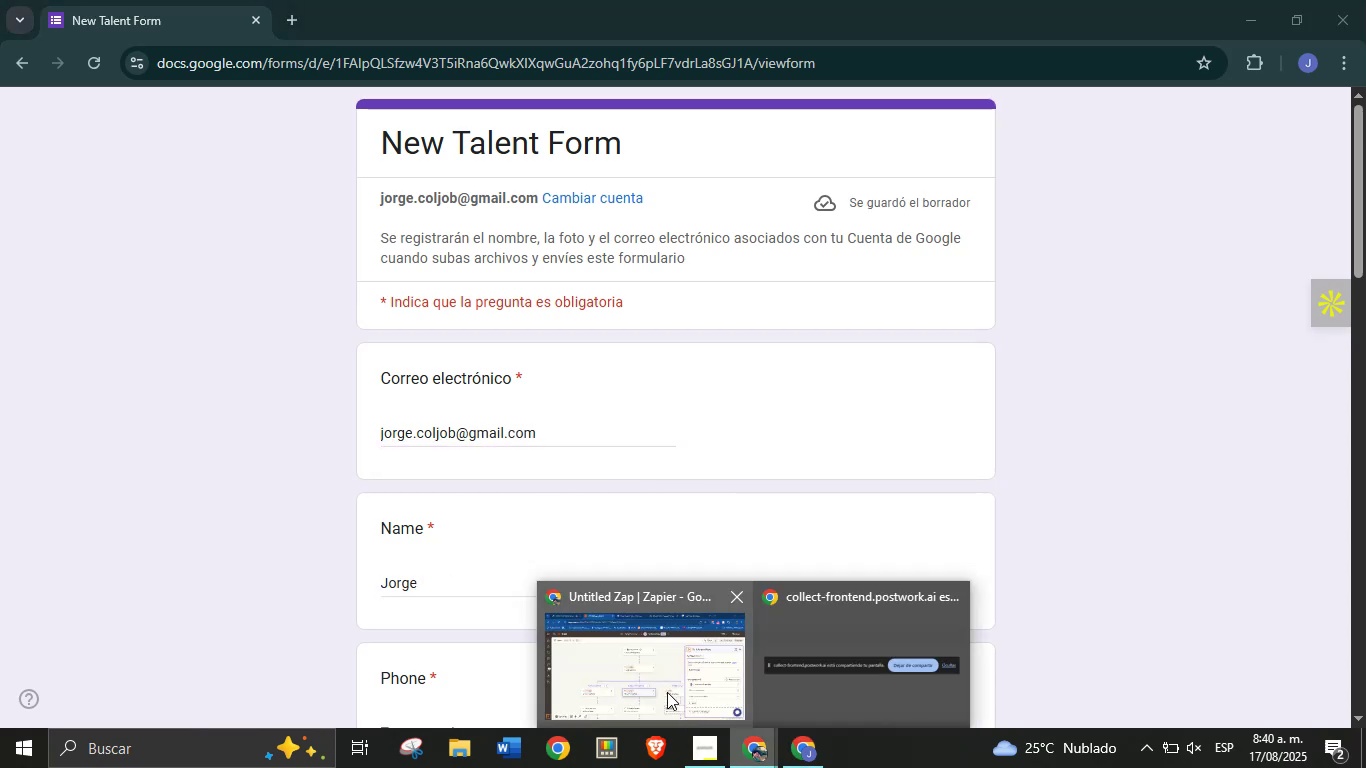 
left_click([666, 689])
 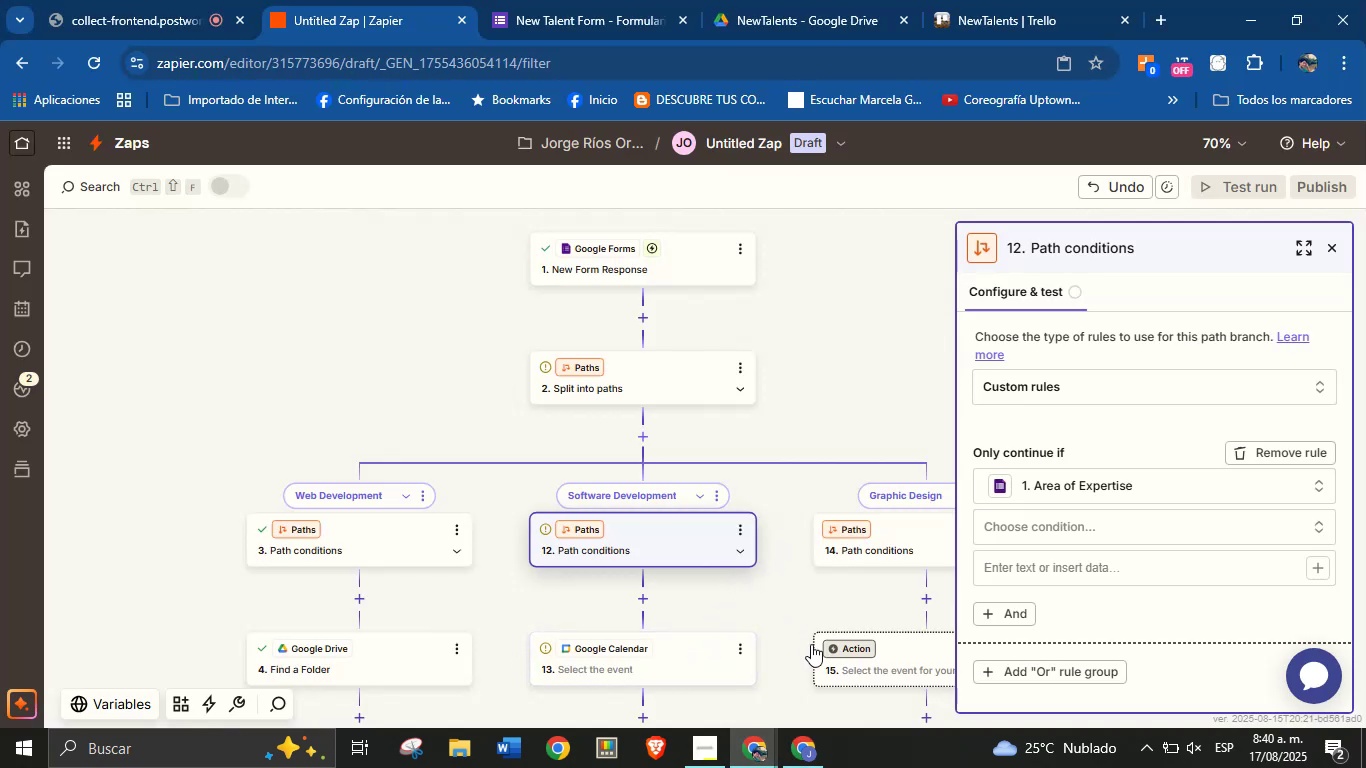 
left_click([817, 759])
 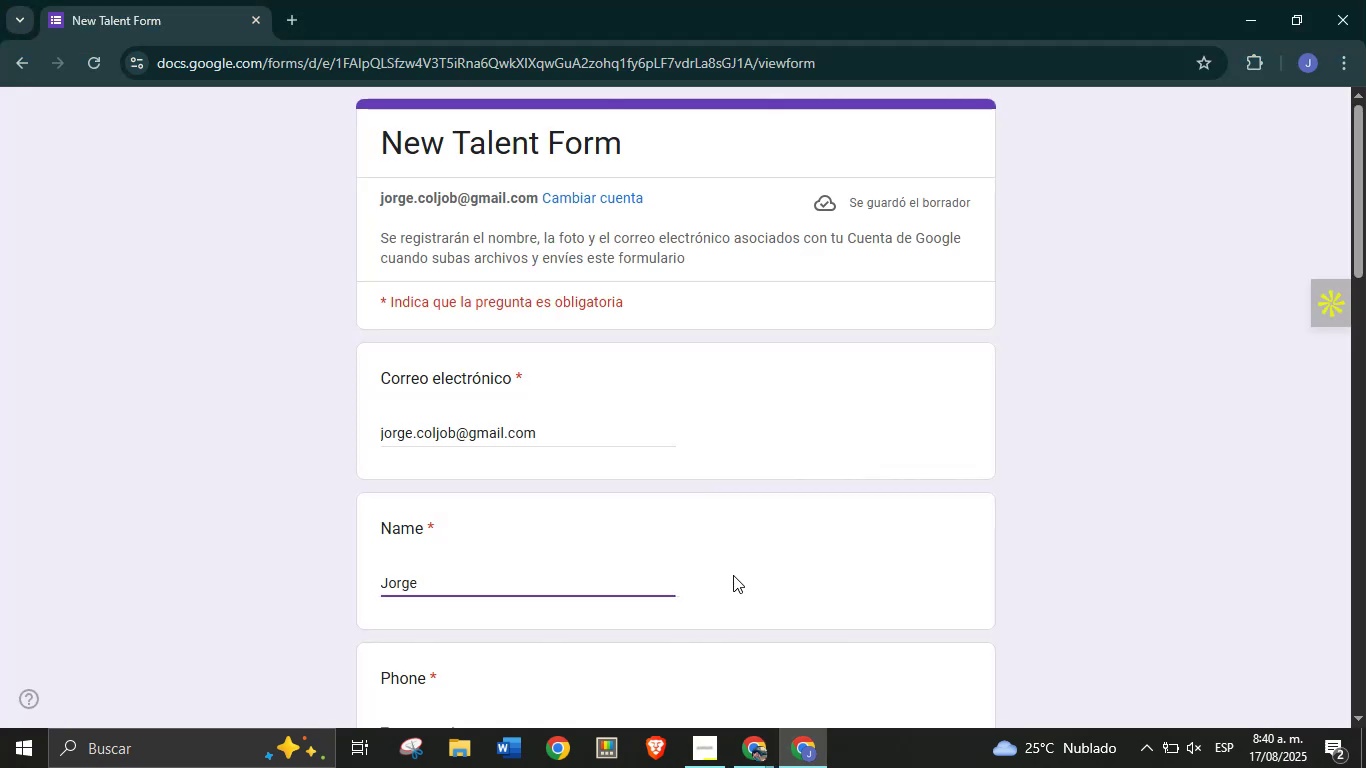 
type( SoftDev)
 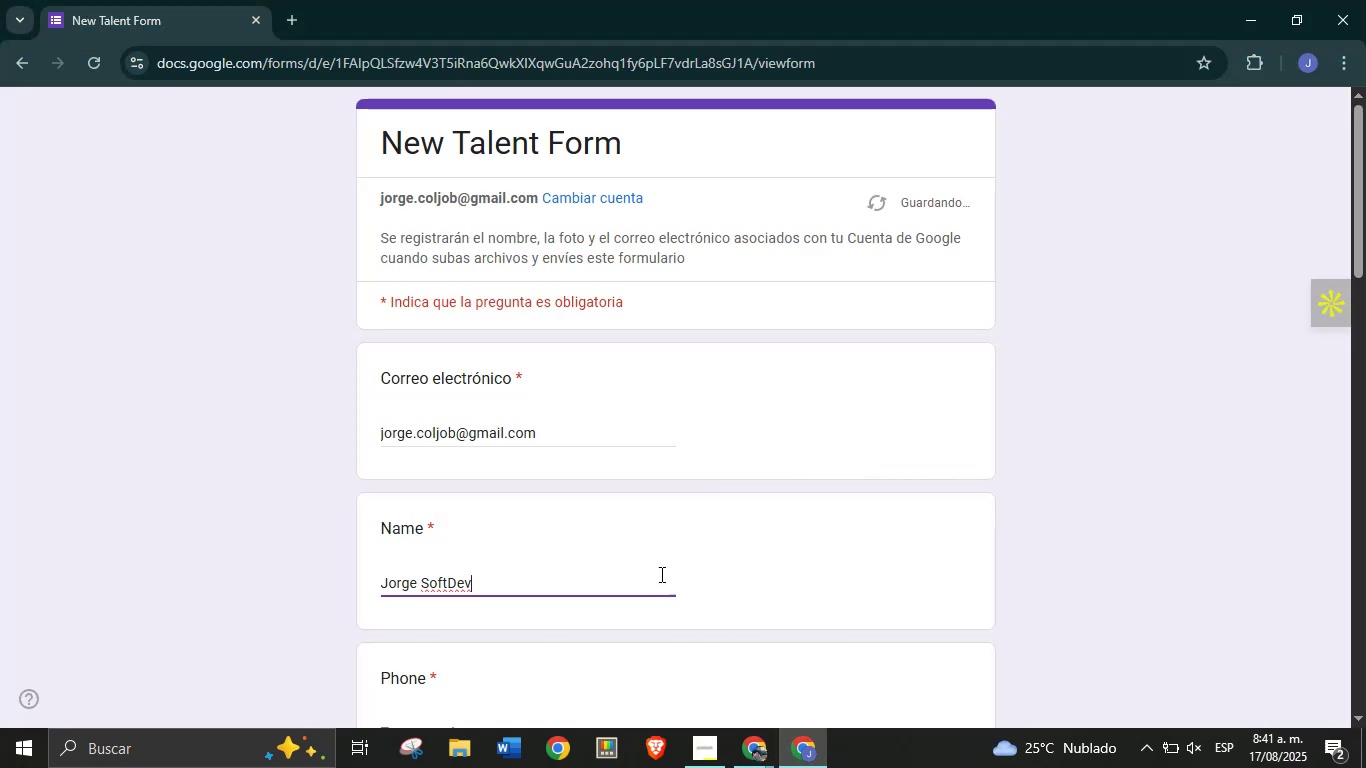 
left_click([616, 531])
 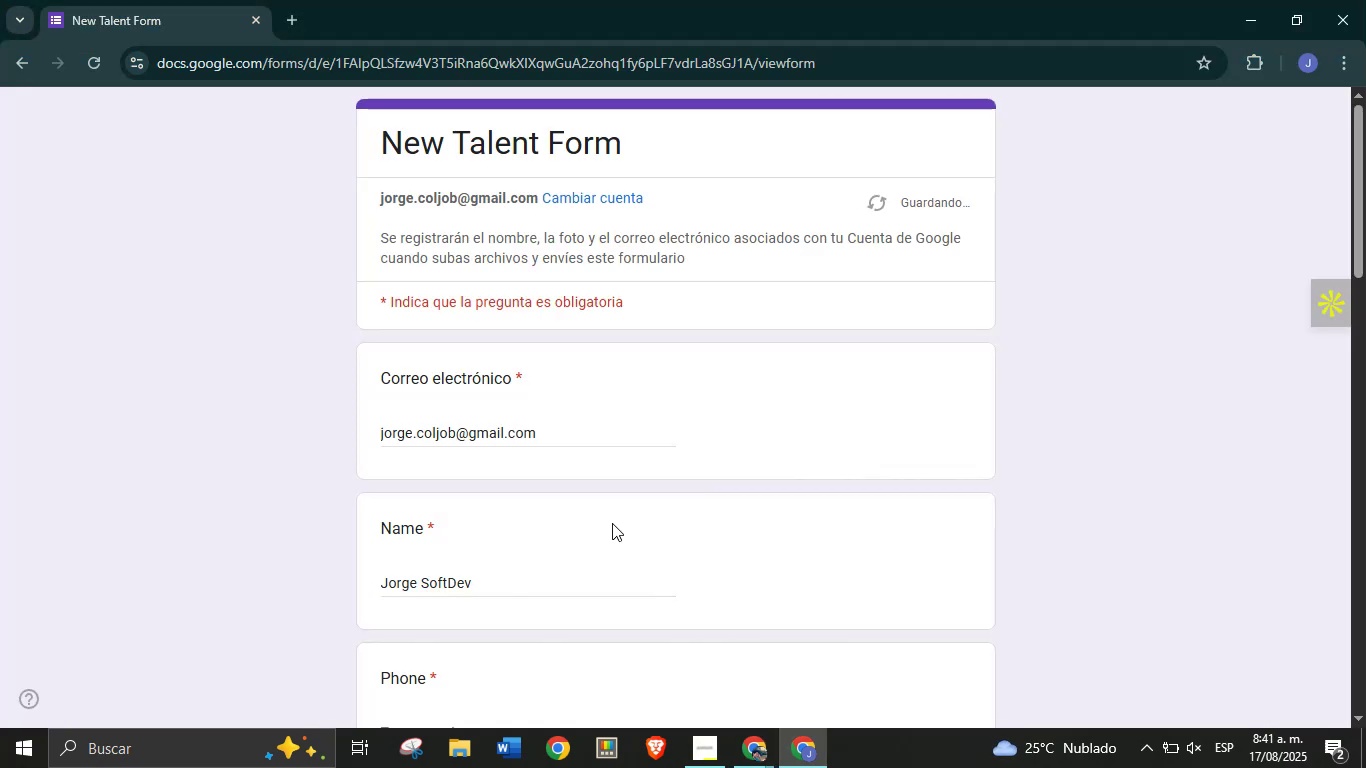 
scroll: coordinate [605, 494], scroll_direction: down, amount: 2.0
 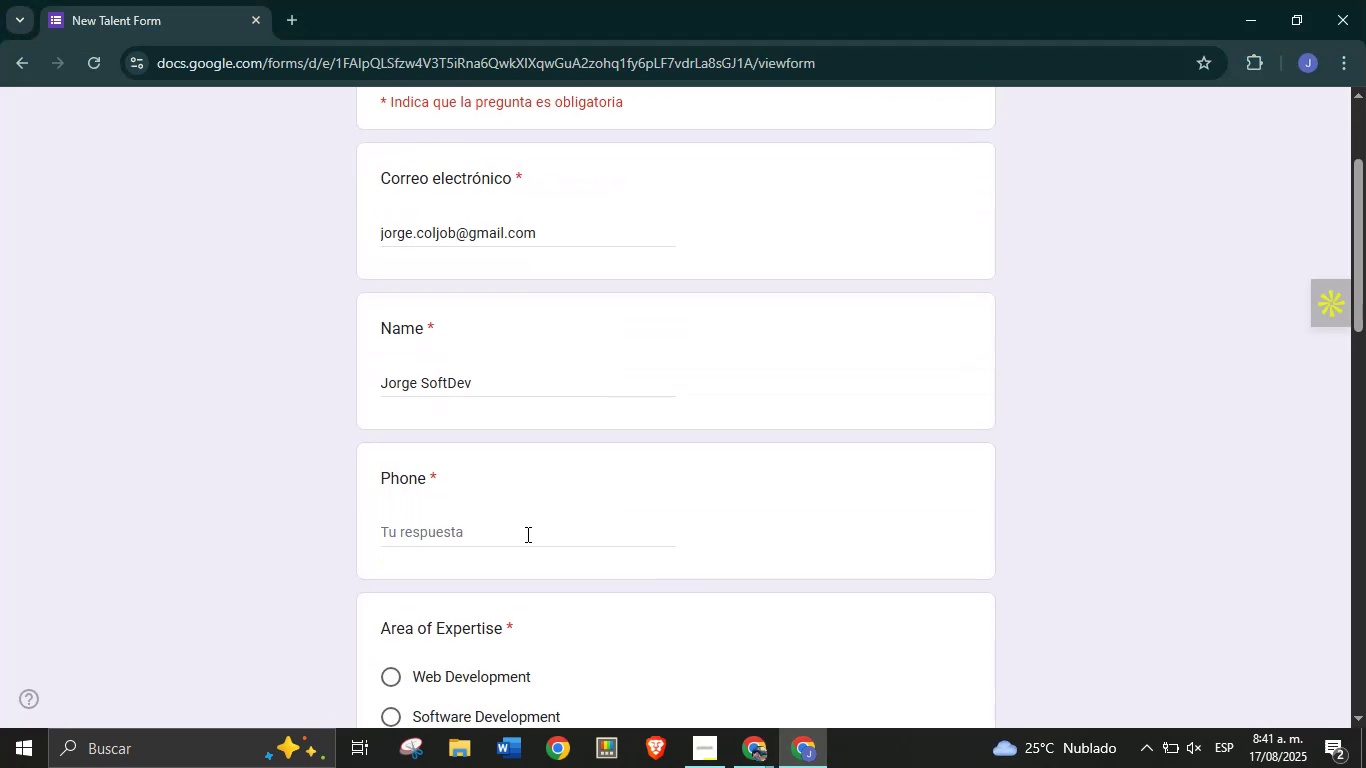 
left_click([526, 534])
 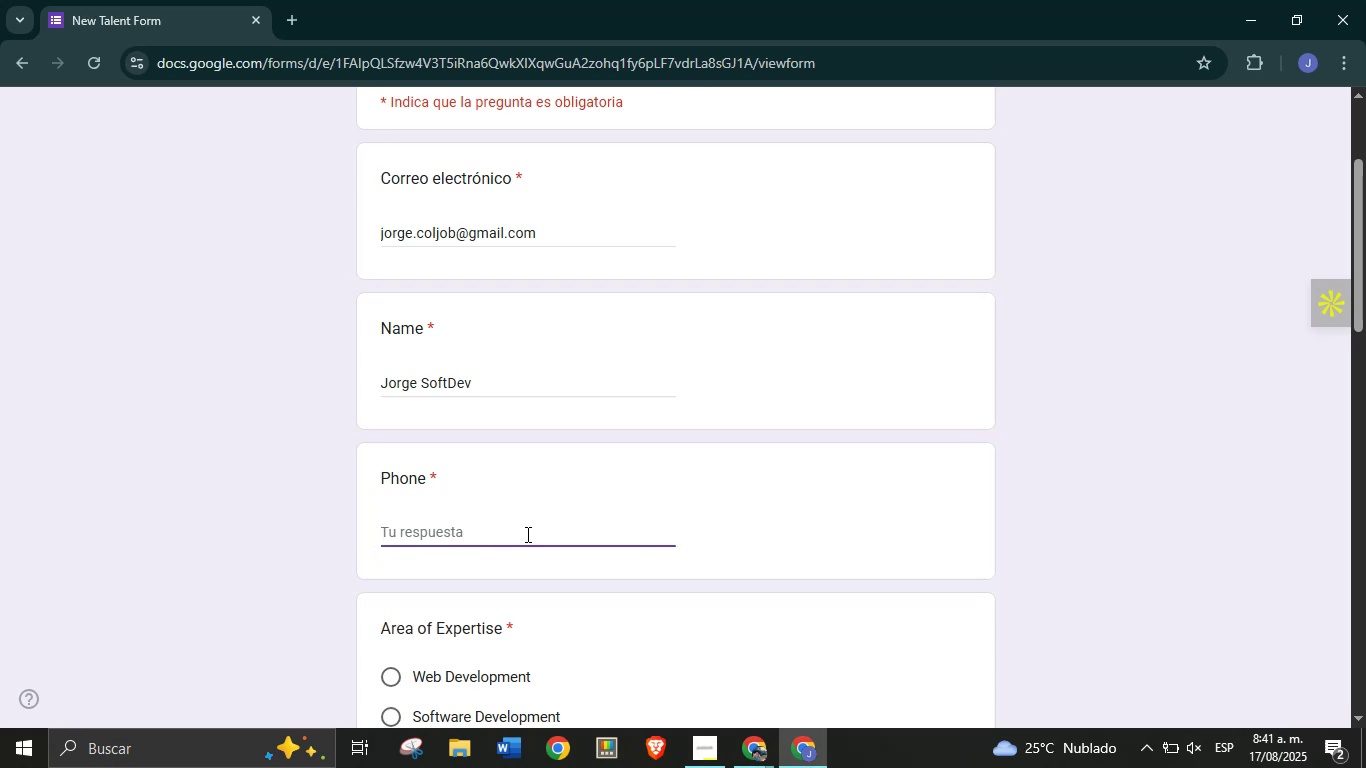 
type(3123456789)
 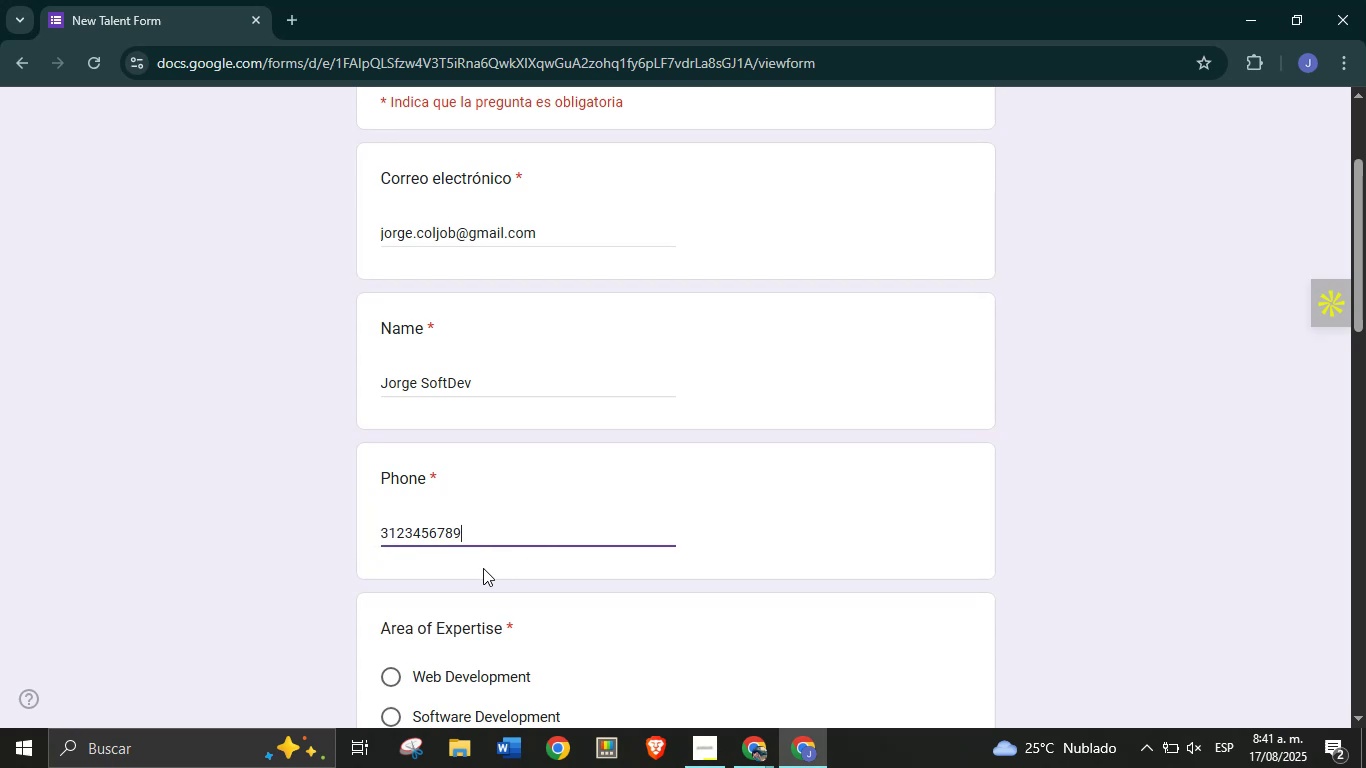 
scroll: coordinate [453, 550], scroll_direction: down, amount: 2.0
 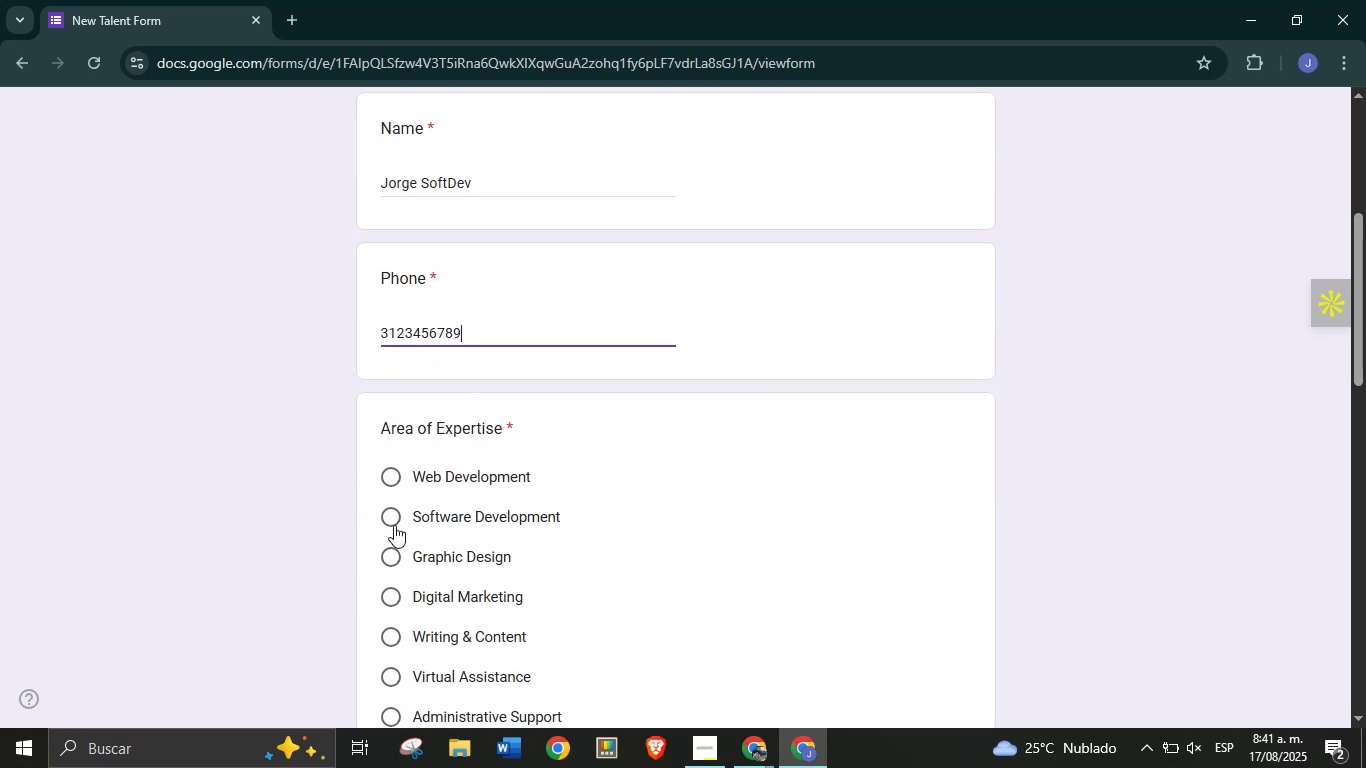 
left_click([391, 522])
 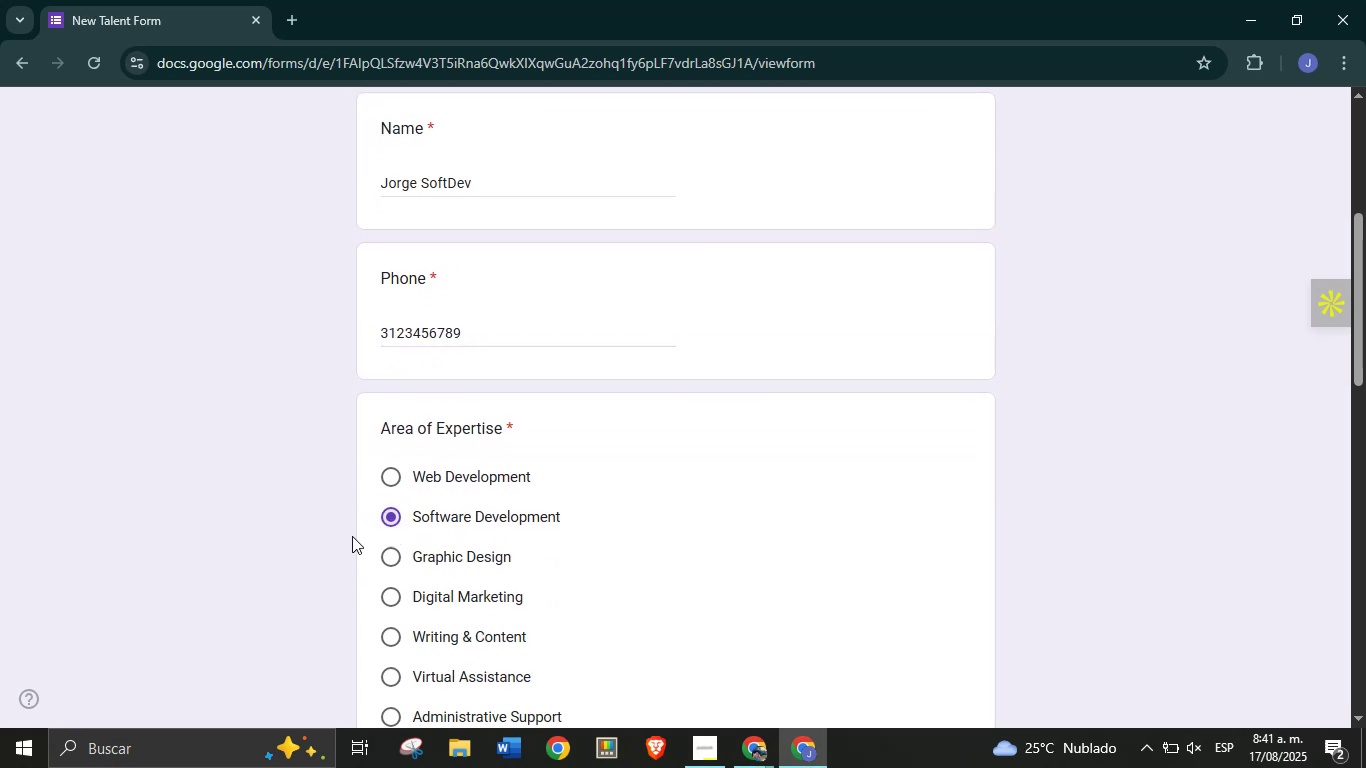 
scroll: coordinate [318, 543], scroll_direction: down, amount: 5.0
 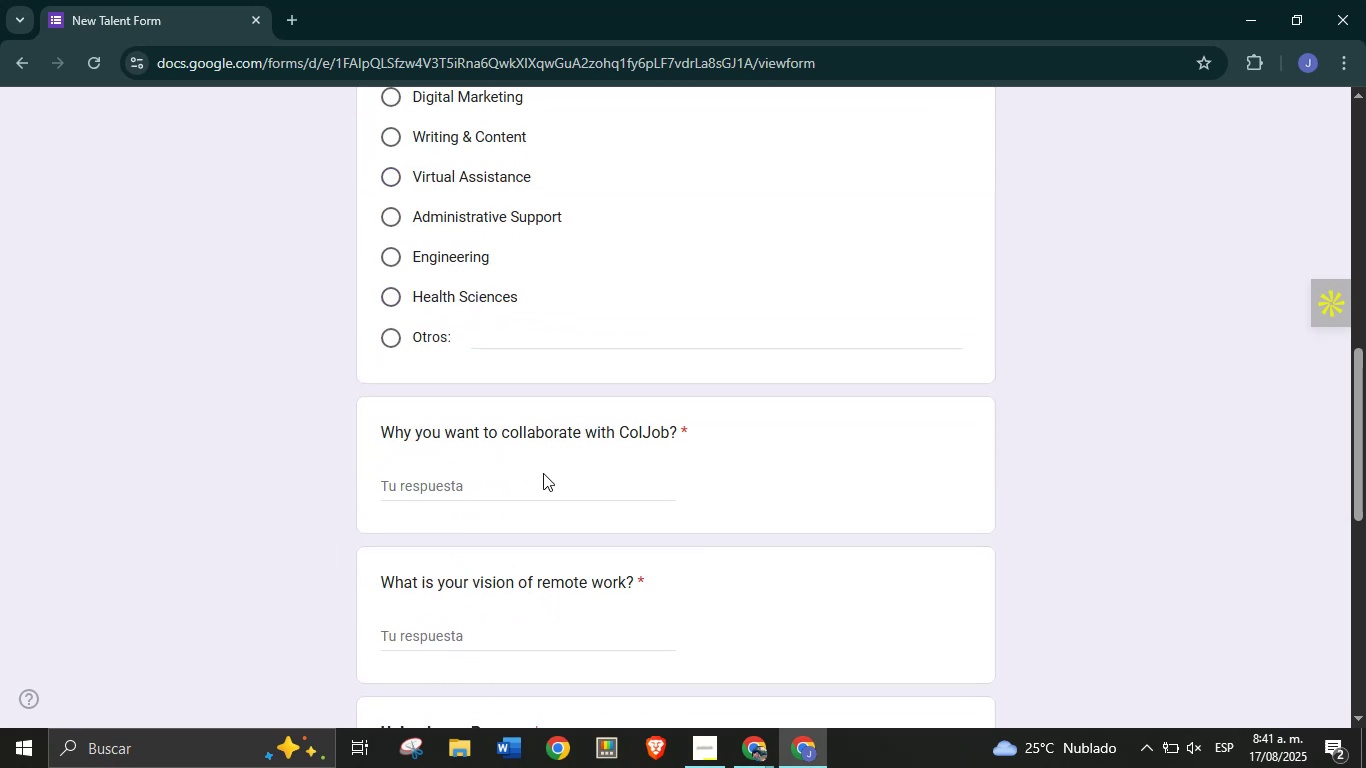 
double_click([529, 487])
 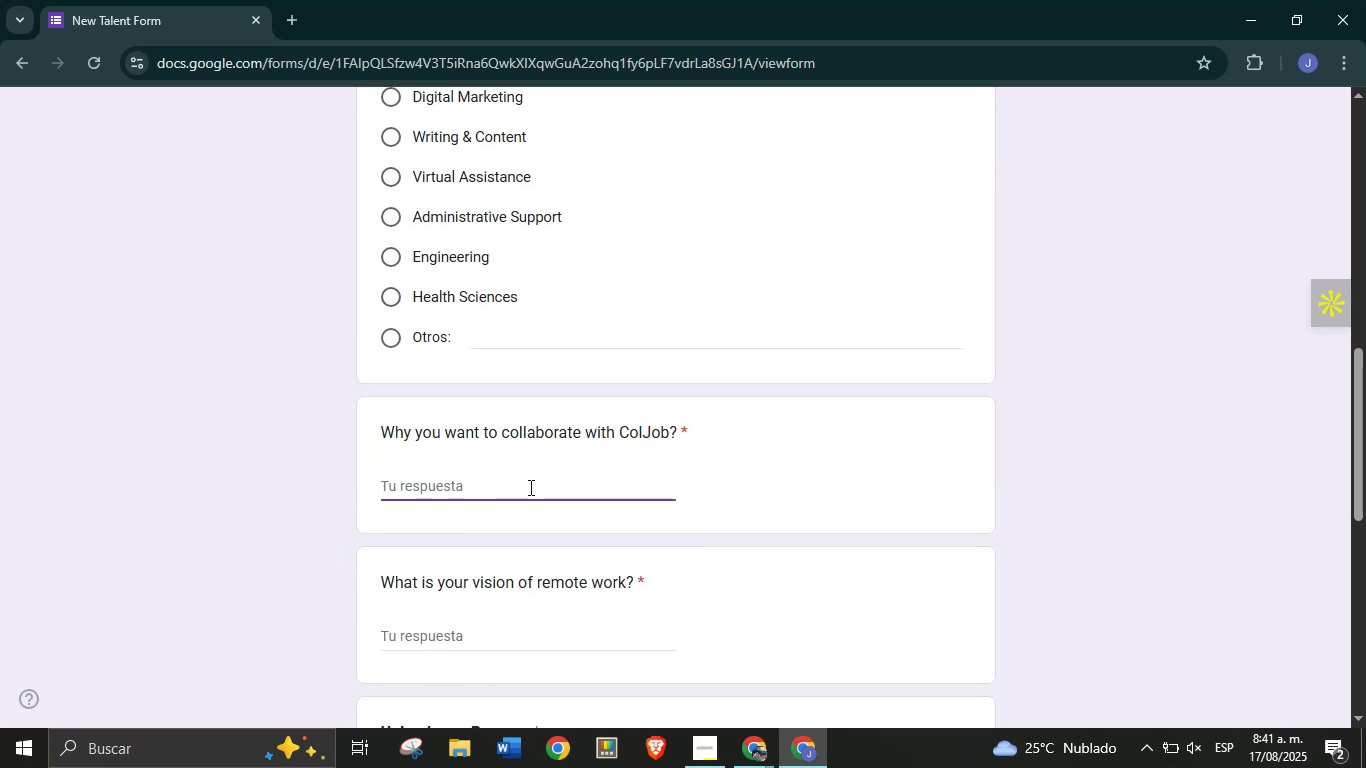 
key(CapsLock)
 